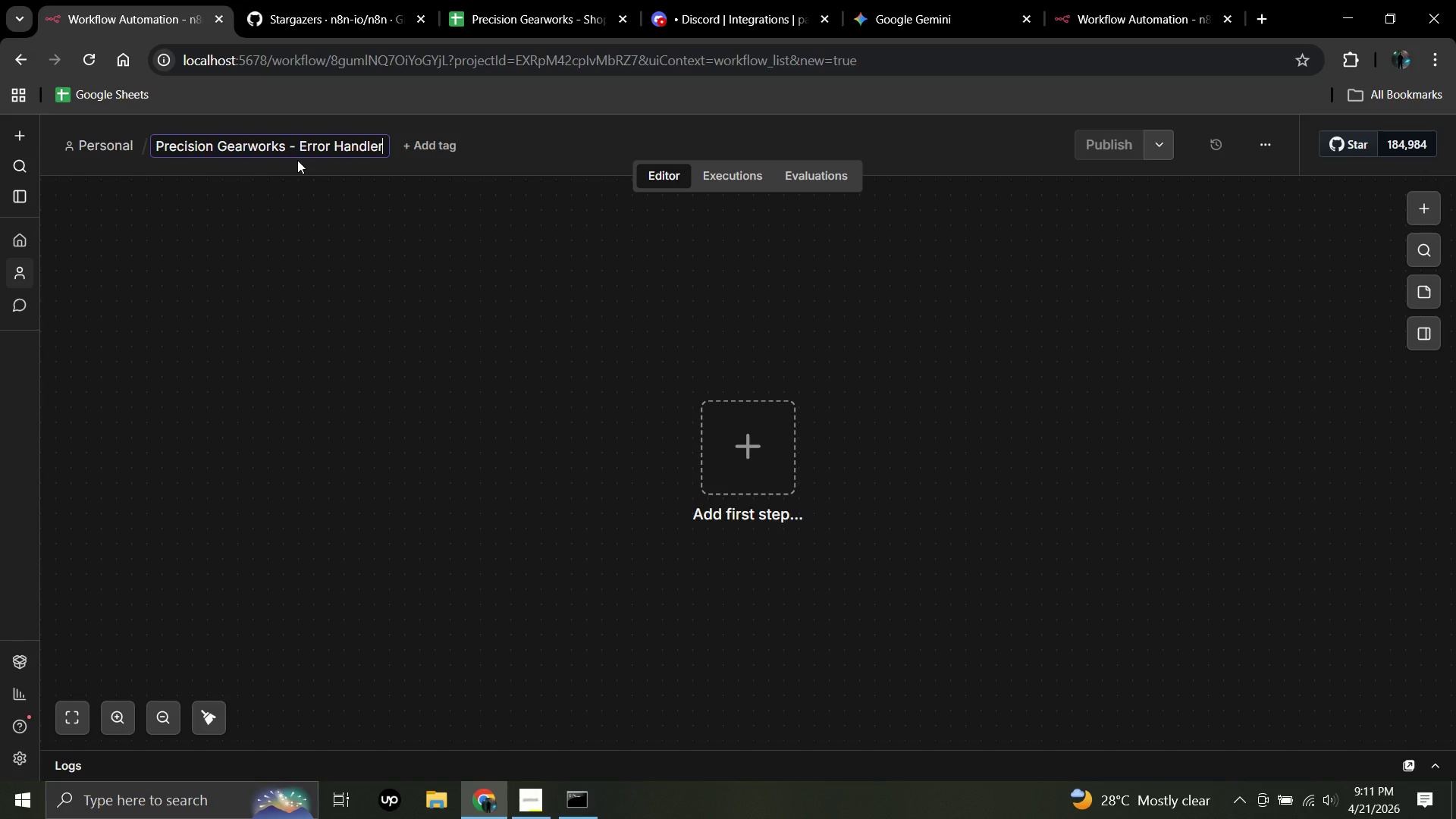 
wait(5.91)
 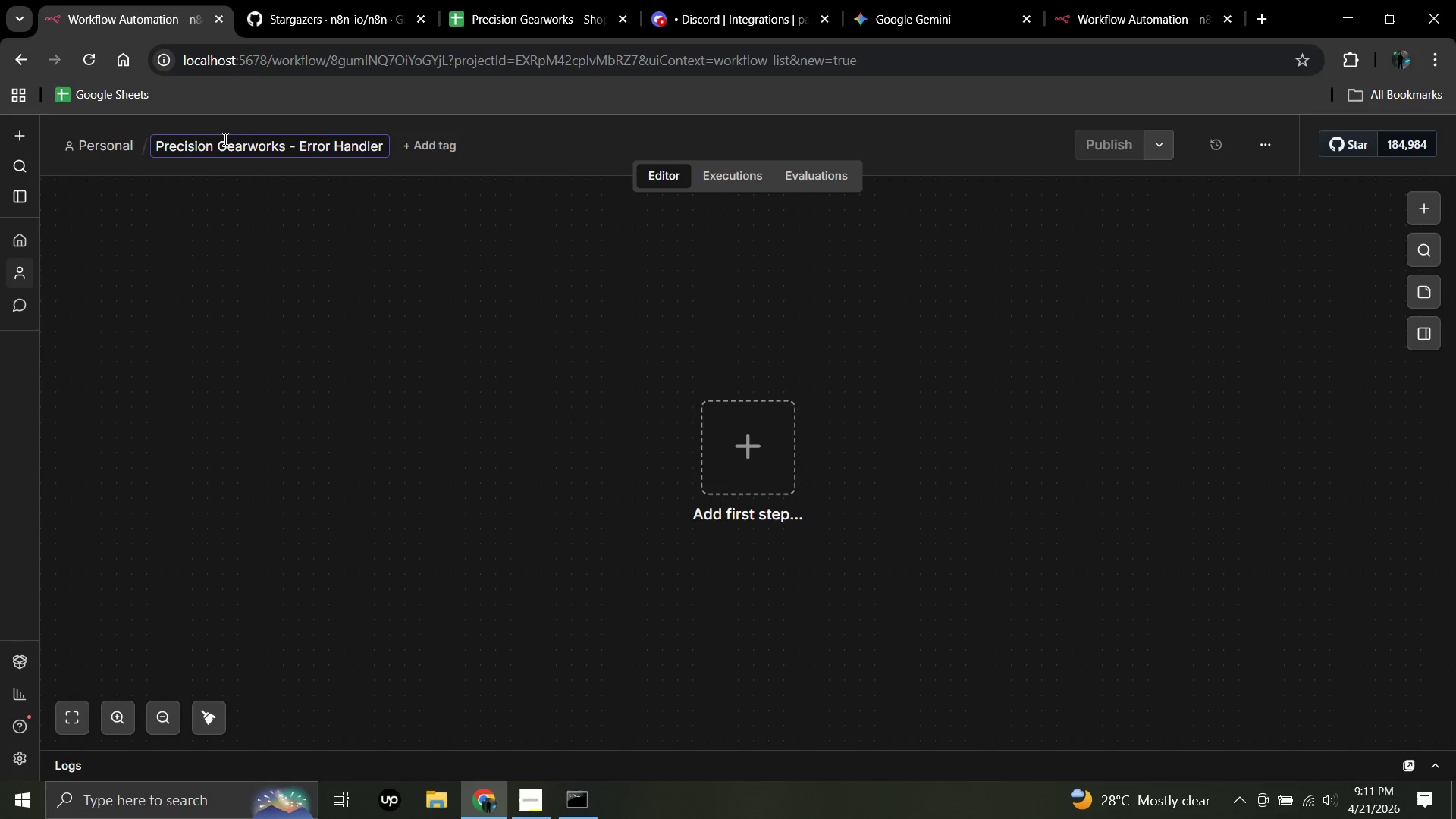 
left_click([596, 383])
 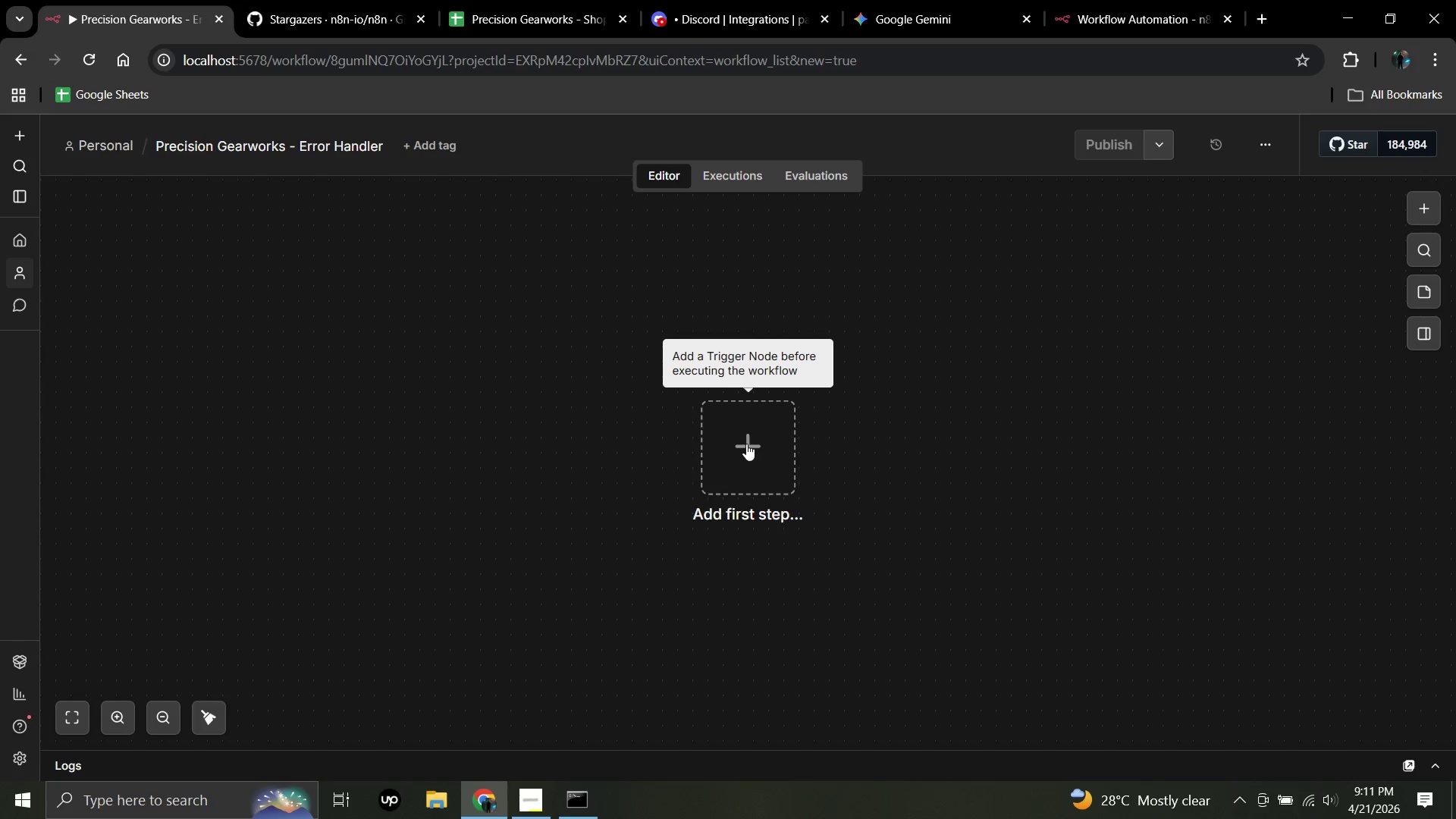 
left_click([746, 444])
 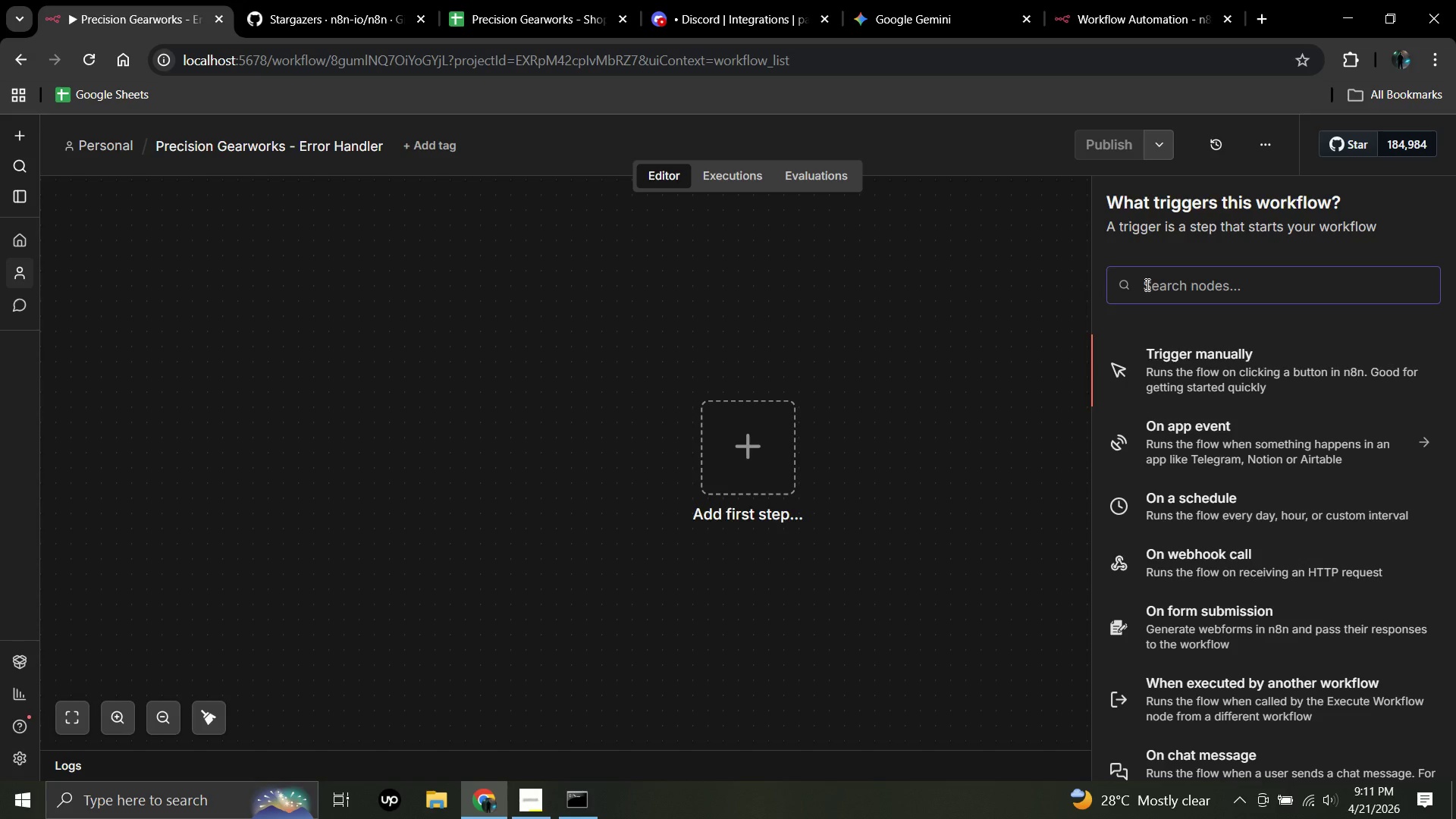 
wait(12.72)
 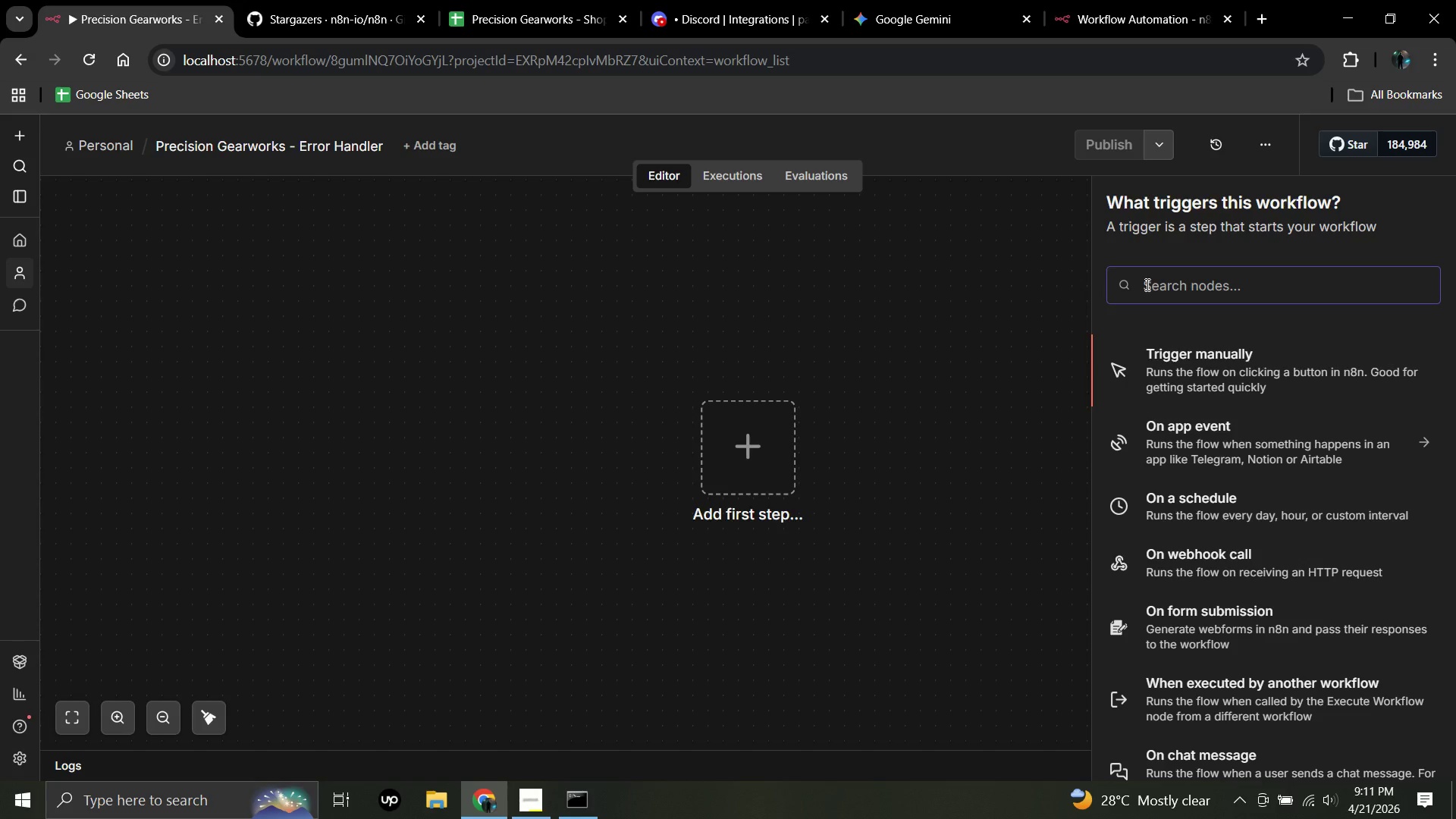 
left_click([1146, 284])
 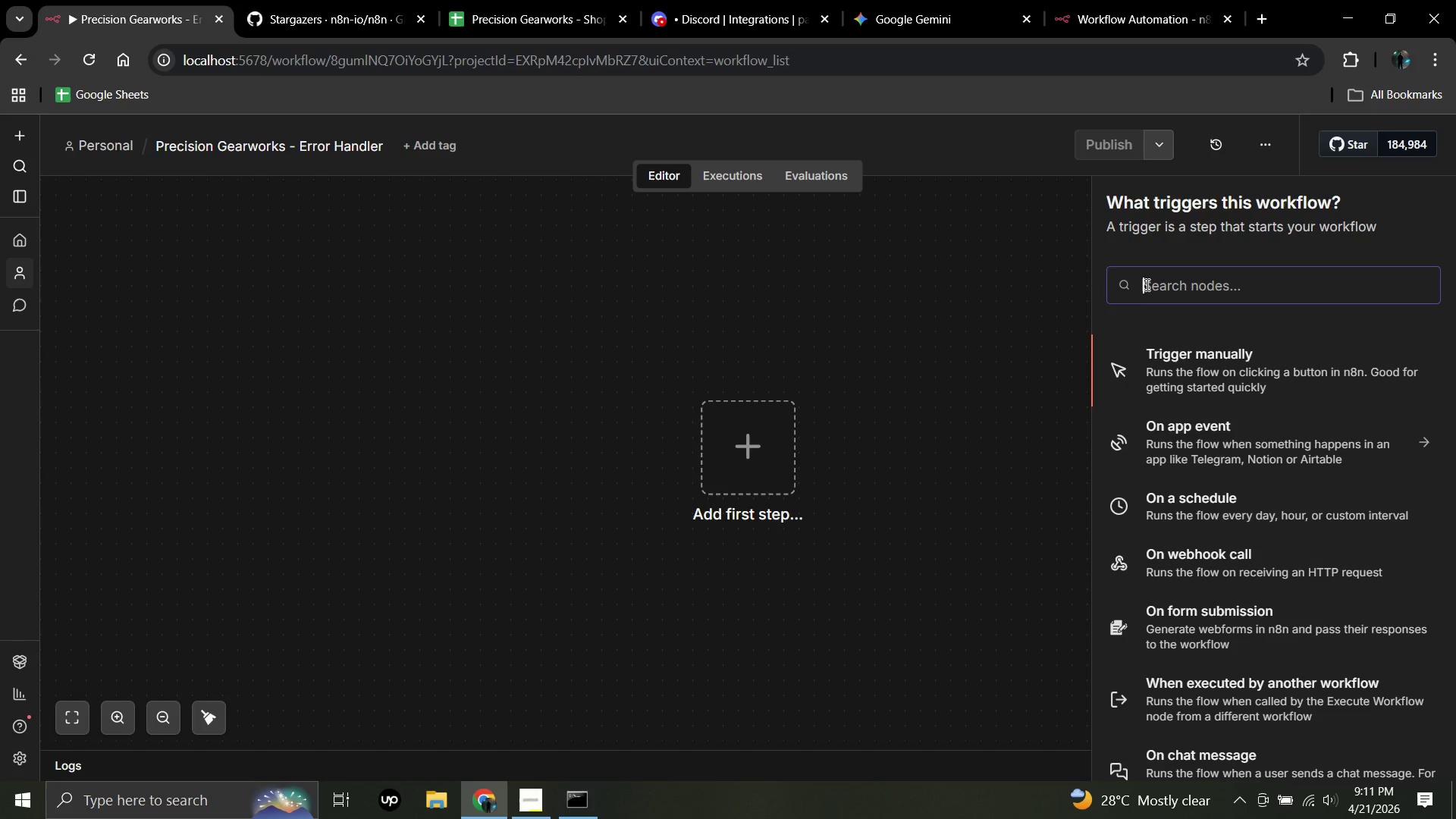 
type(error)
 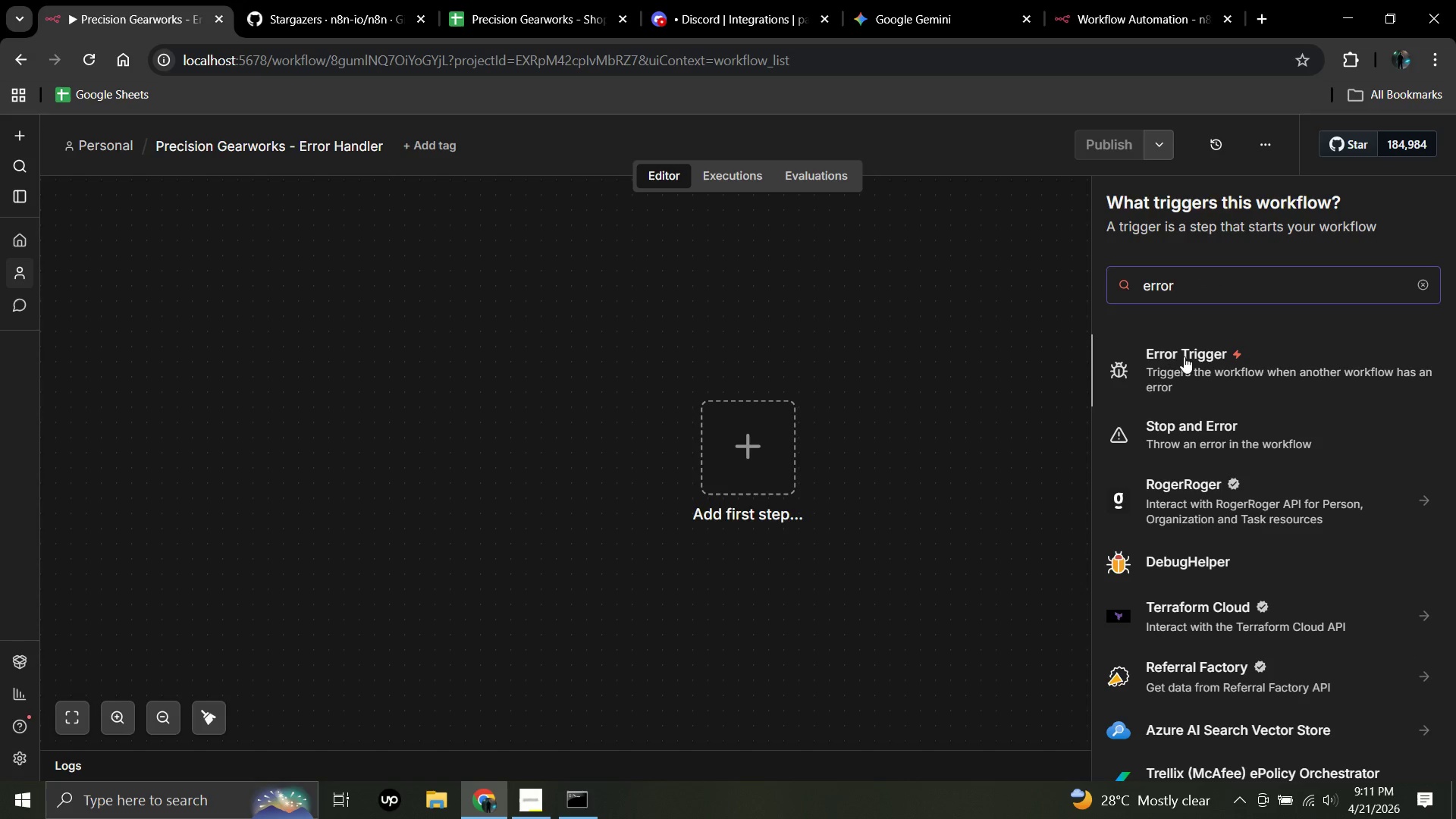 
left_click([1193, 354])
 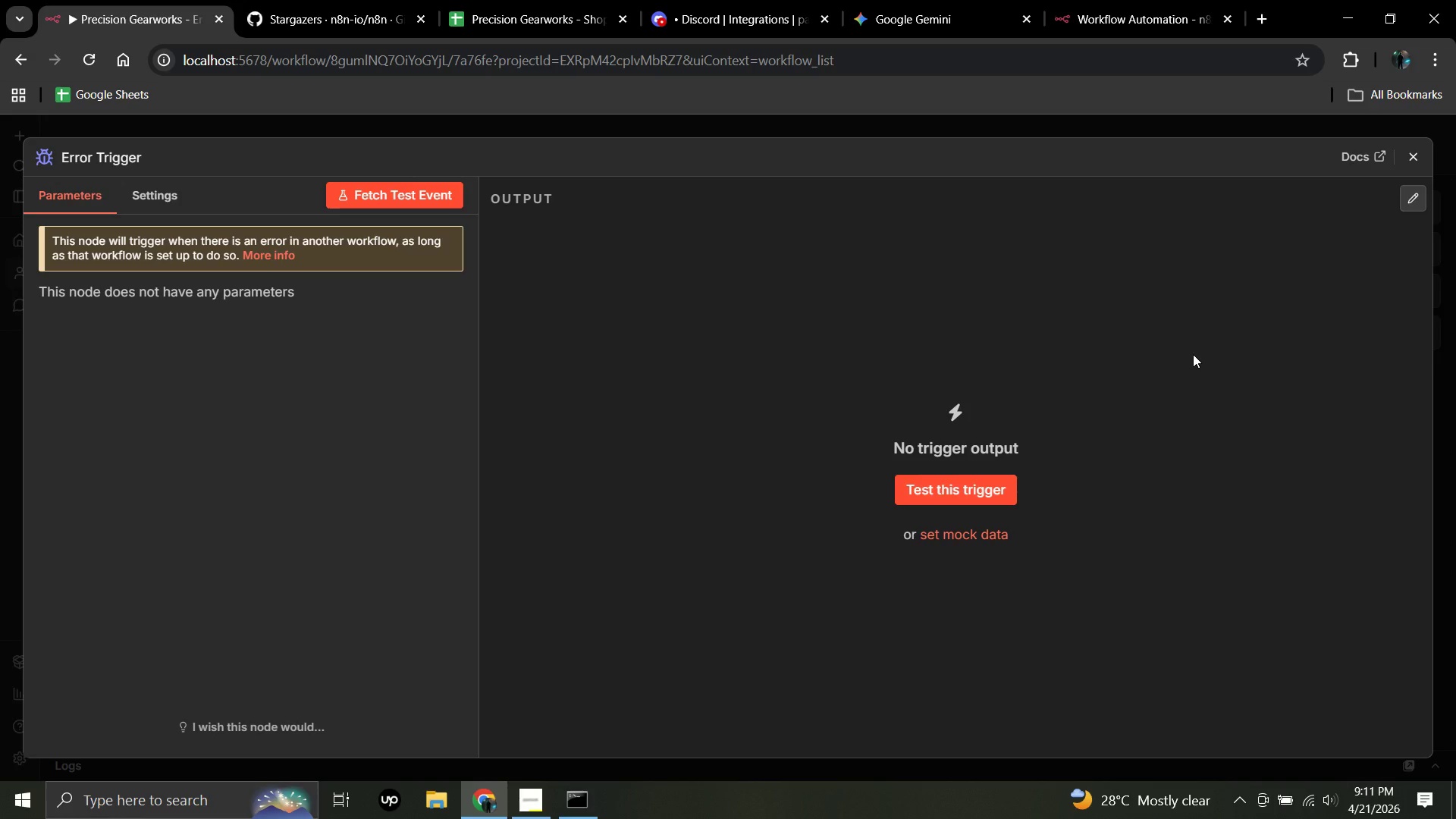 
wait(28.8)
 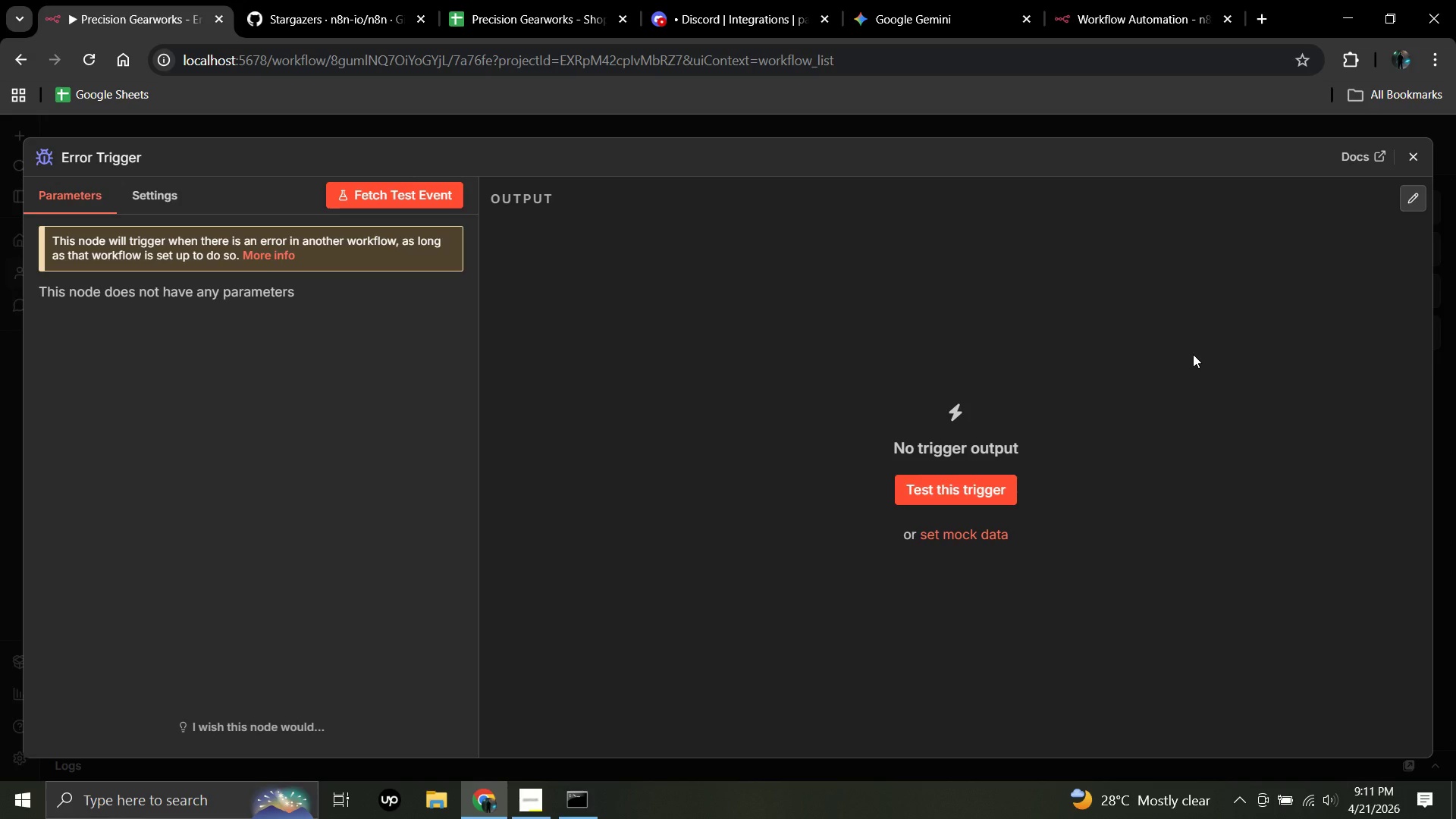 
left_click([1414, 156])
 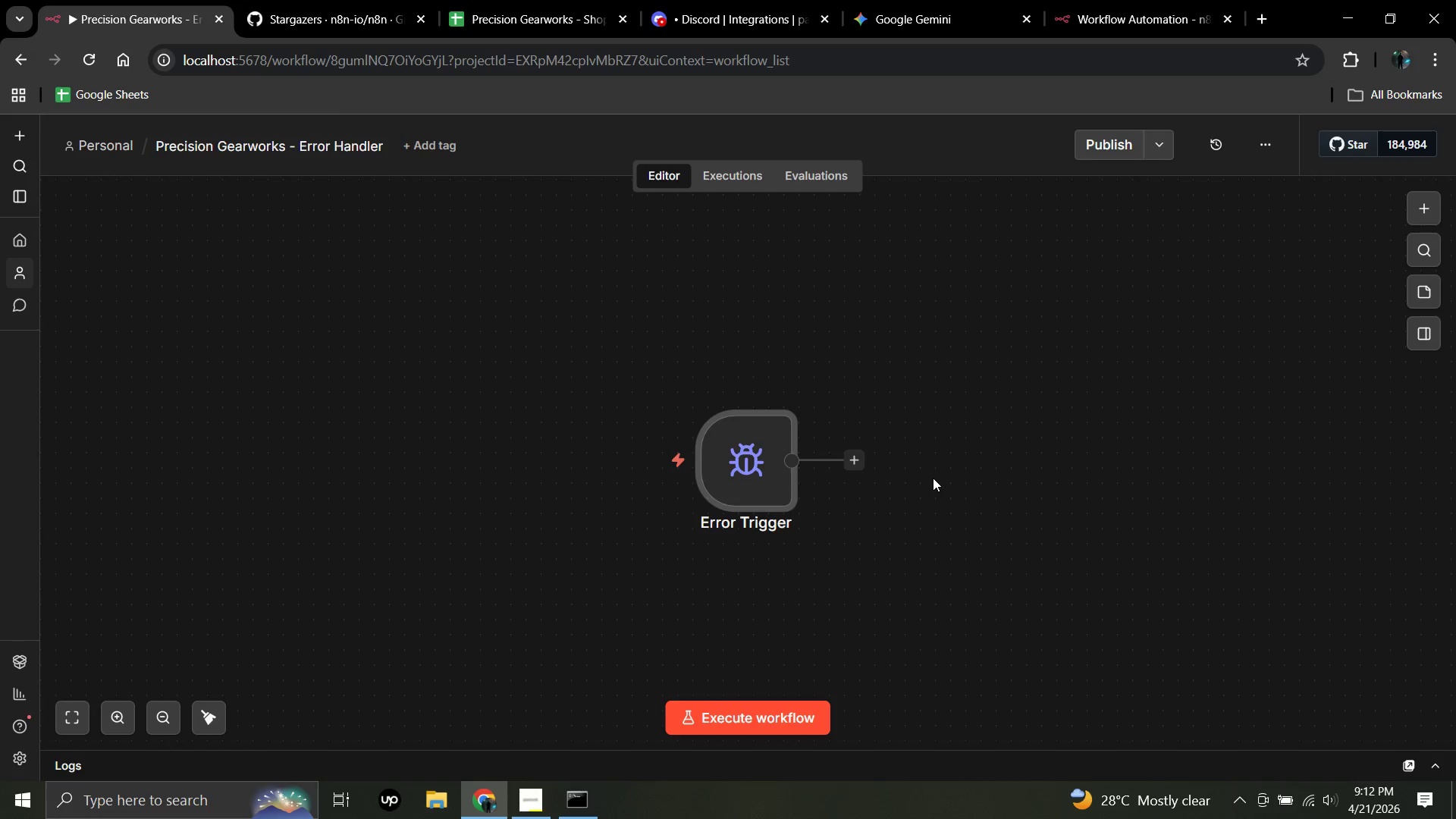 
wait(11.56)
 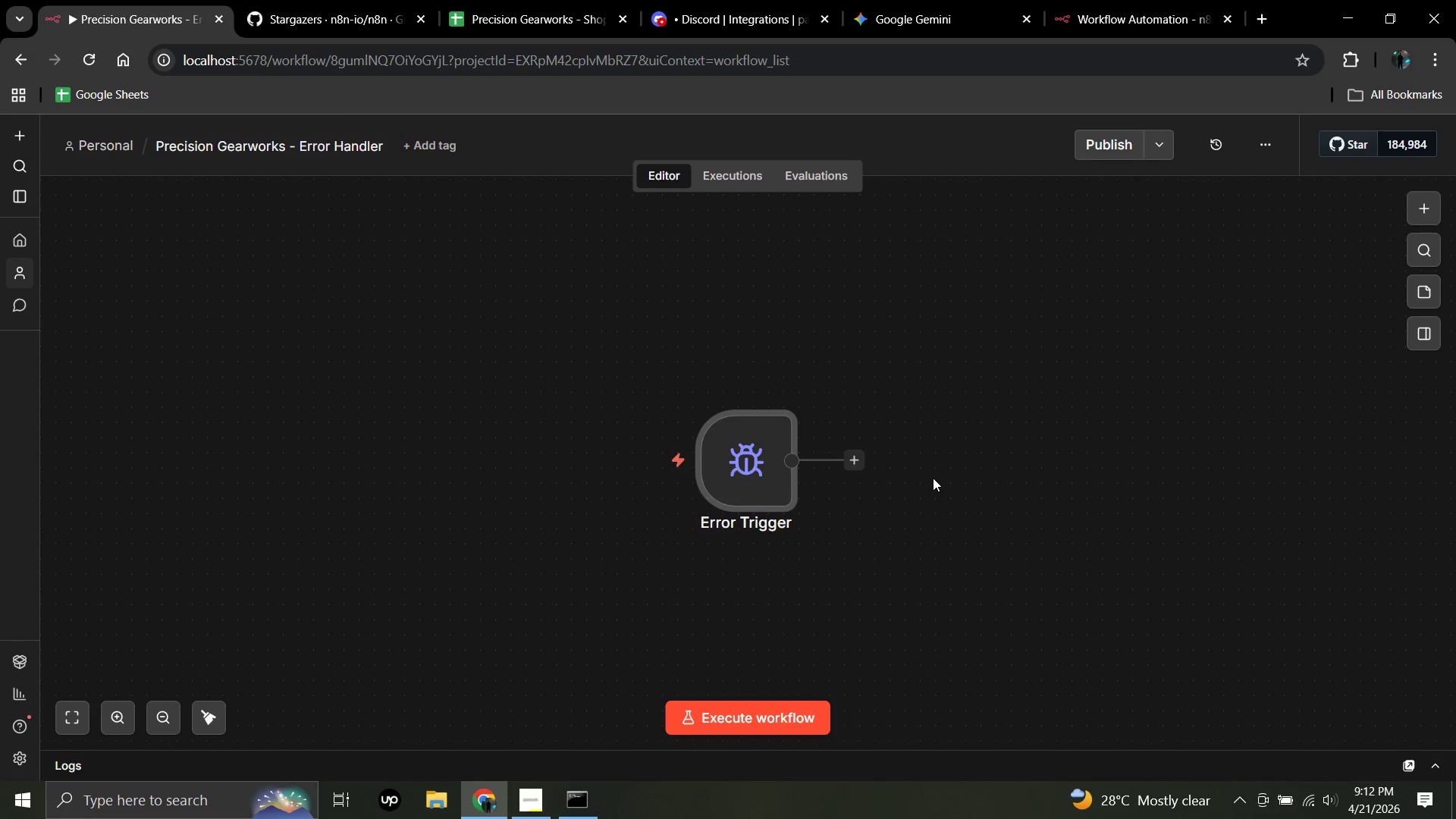 
left_click([855, 462])
 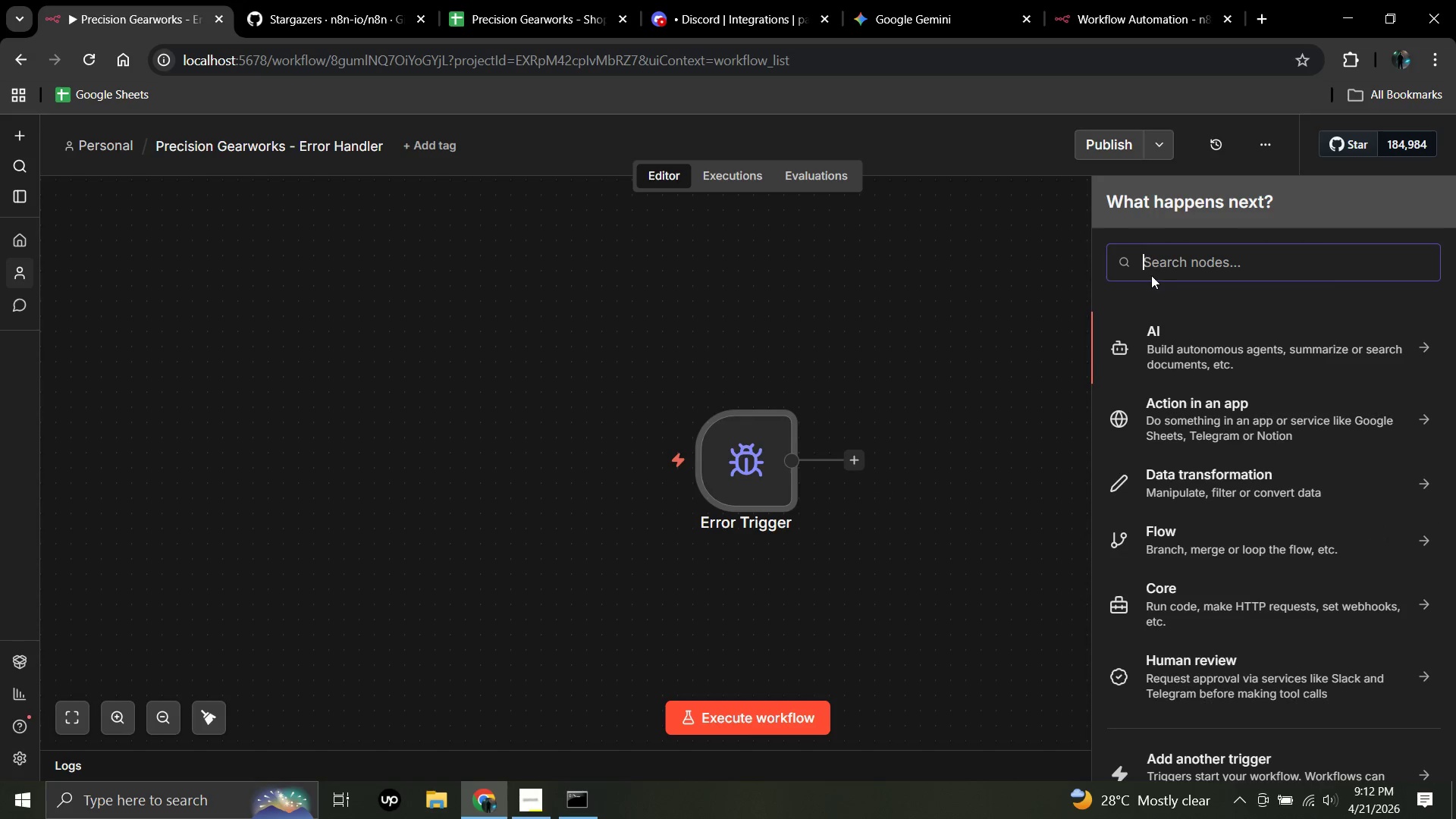 
left_click([1153, 263])
 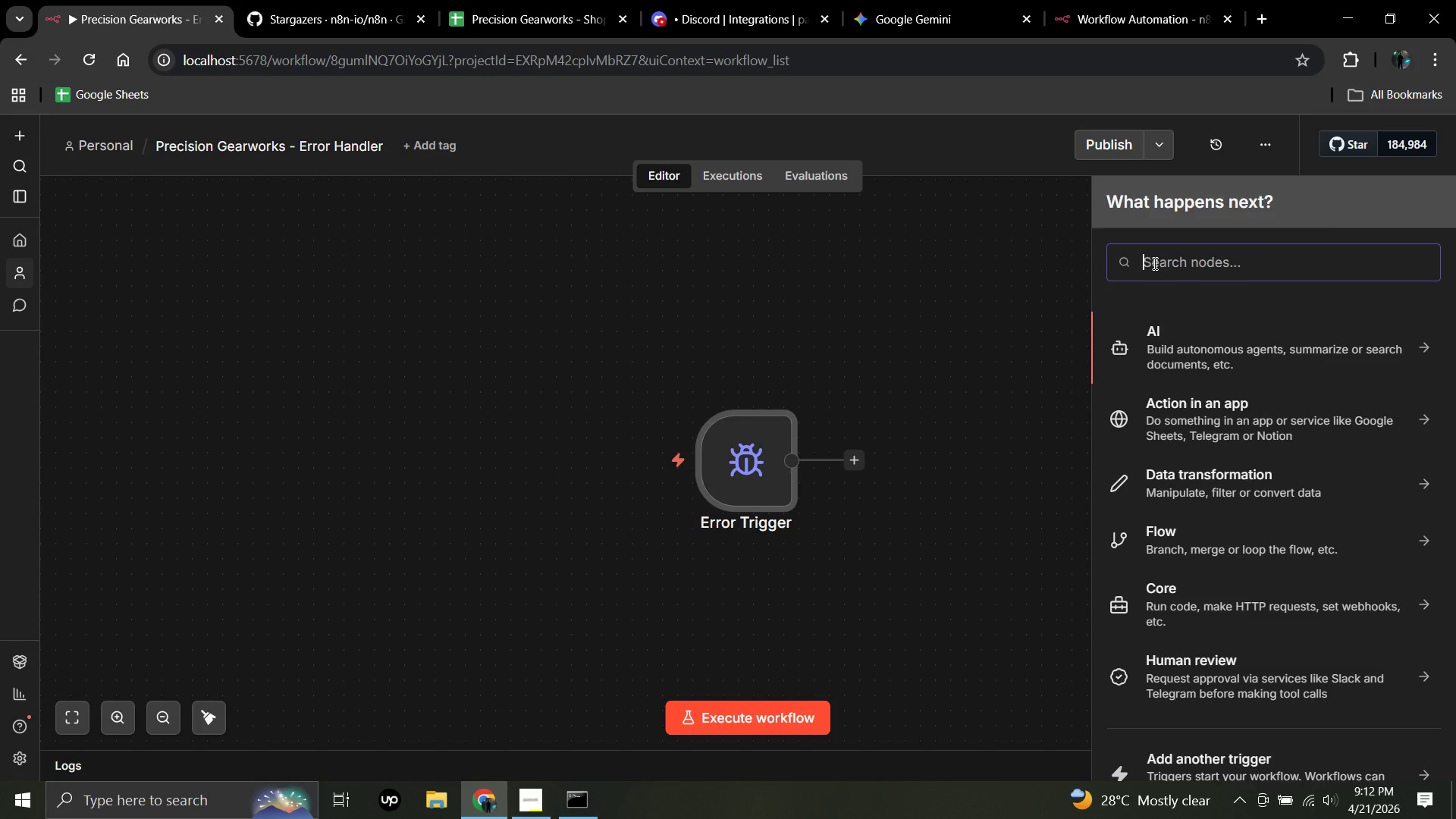 
wait(13.56)
 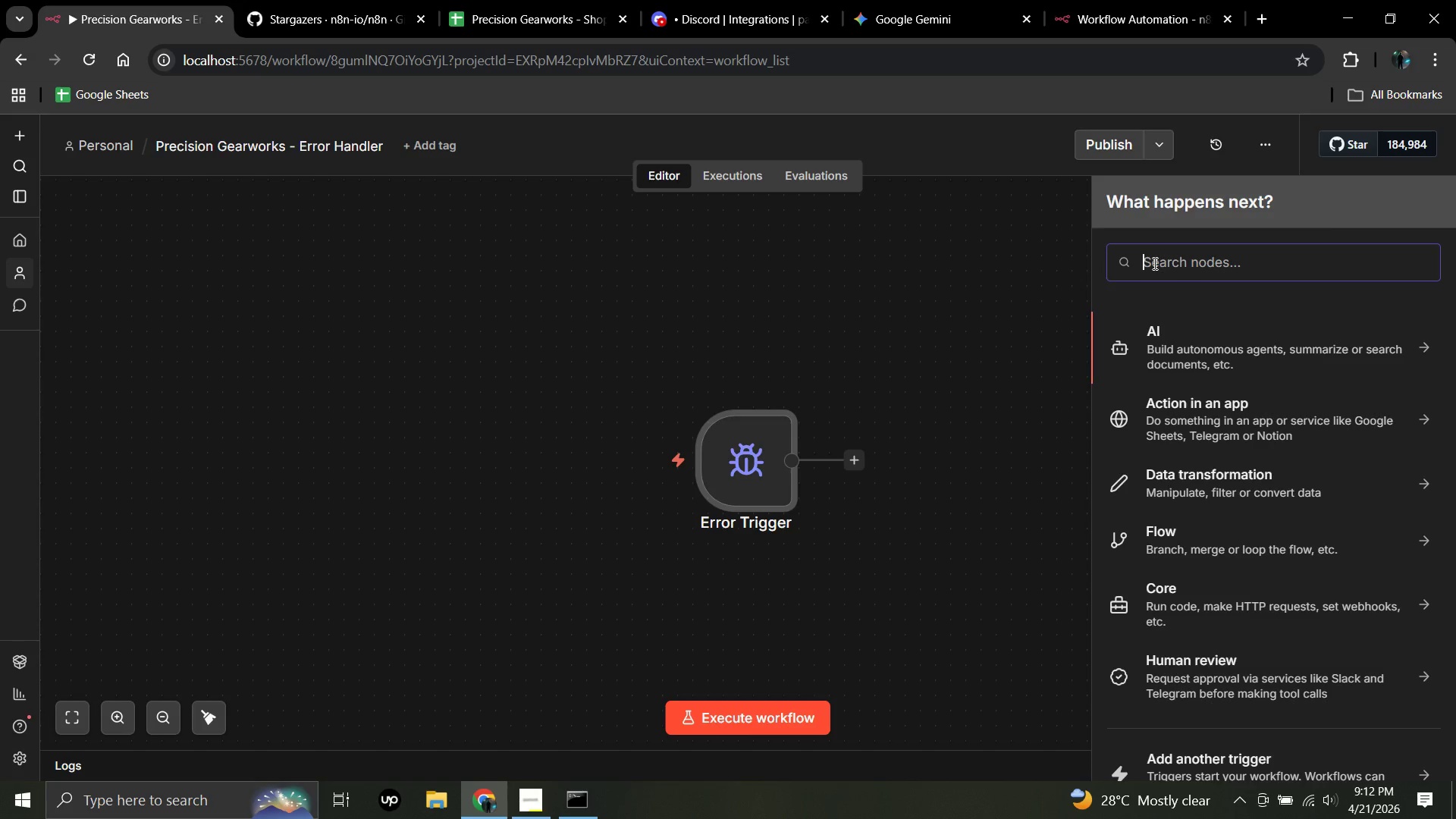 
key(G)
 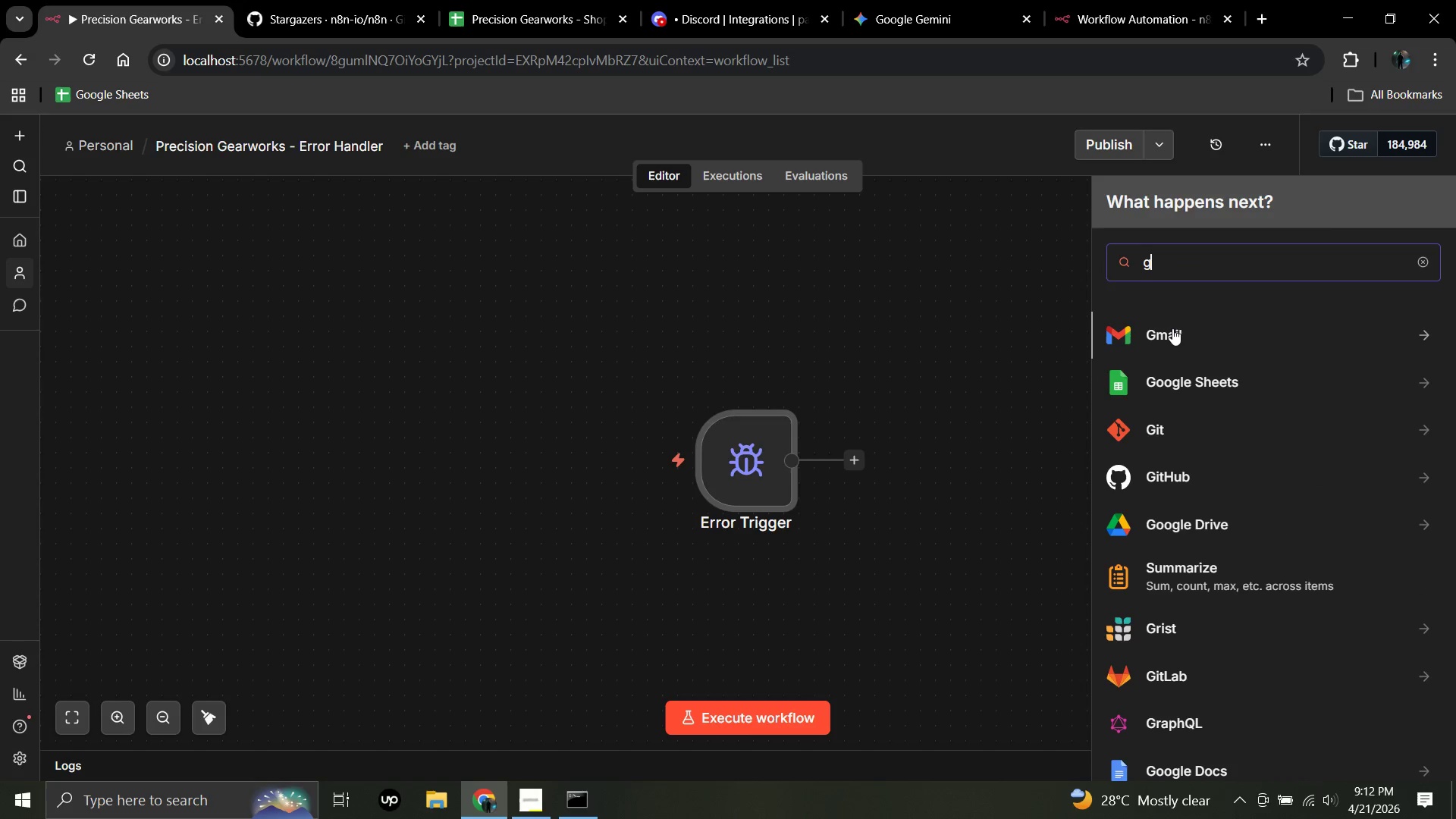 
left_click([1172, 328])
 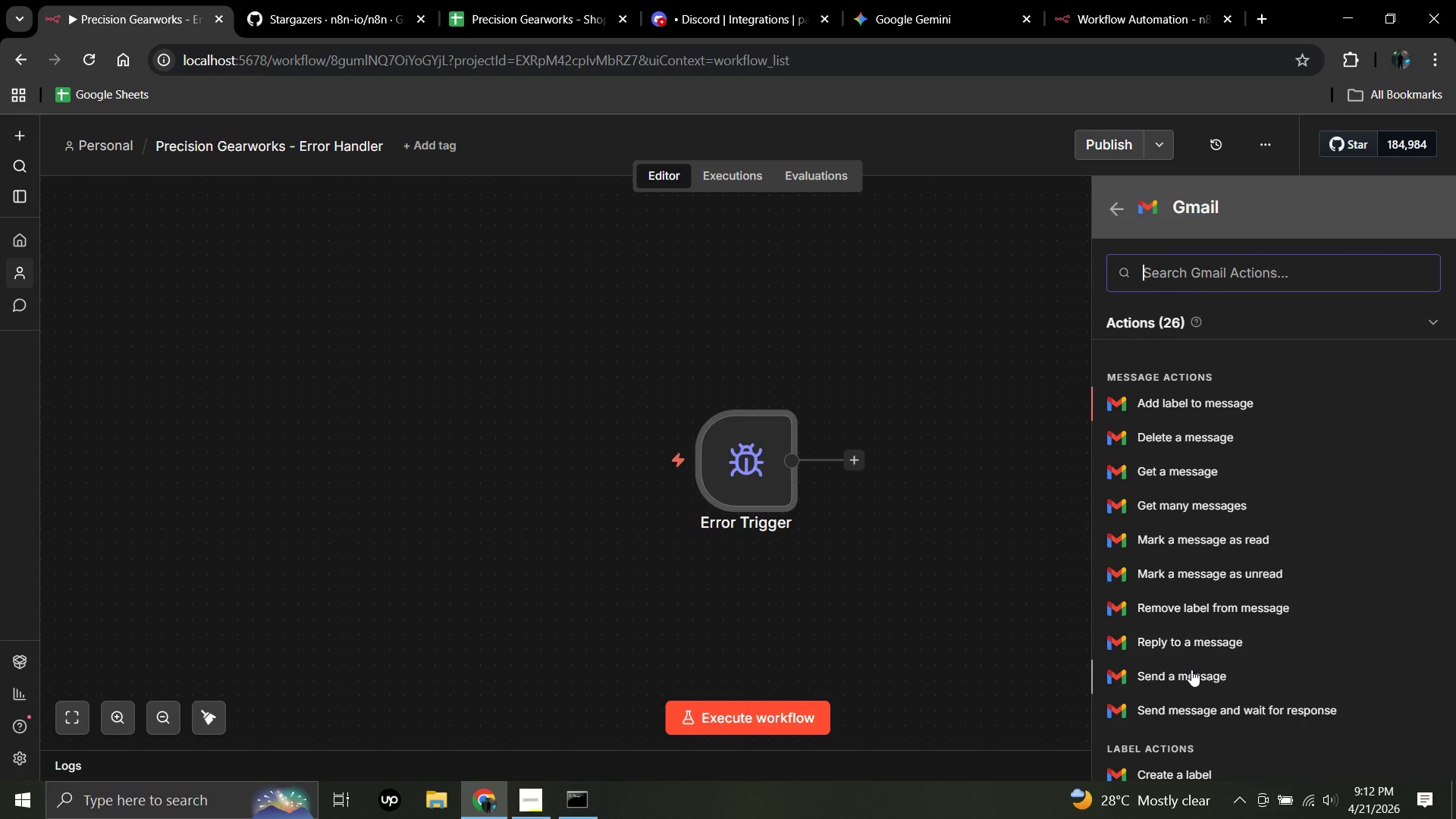 
wait(5.62)
 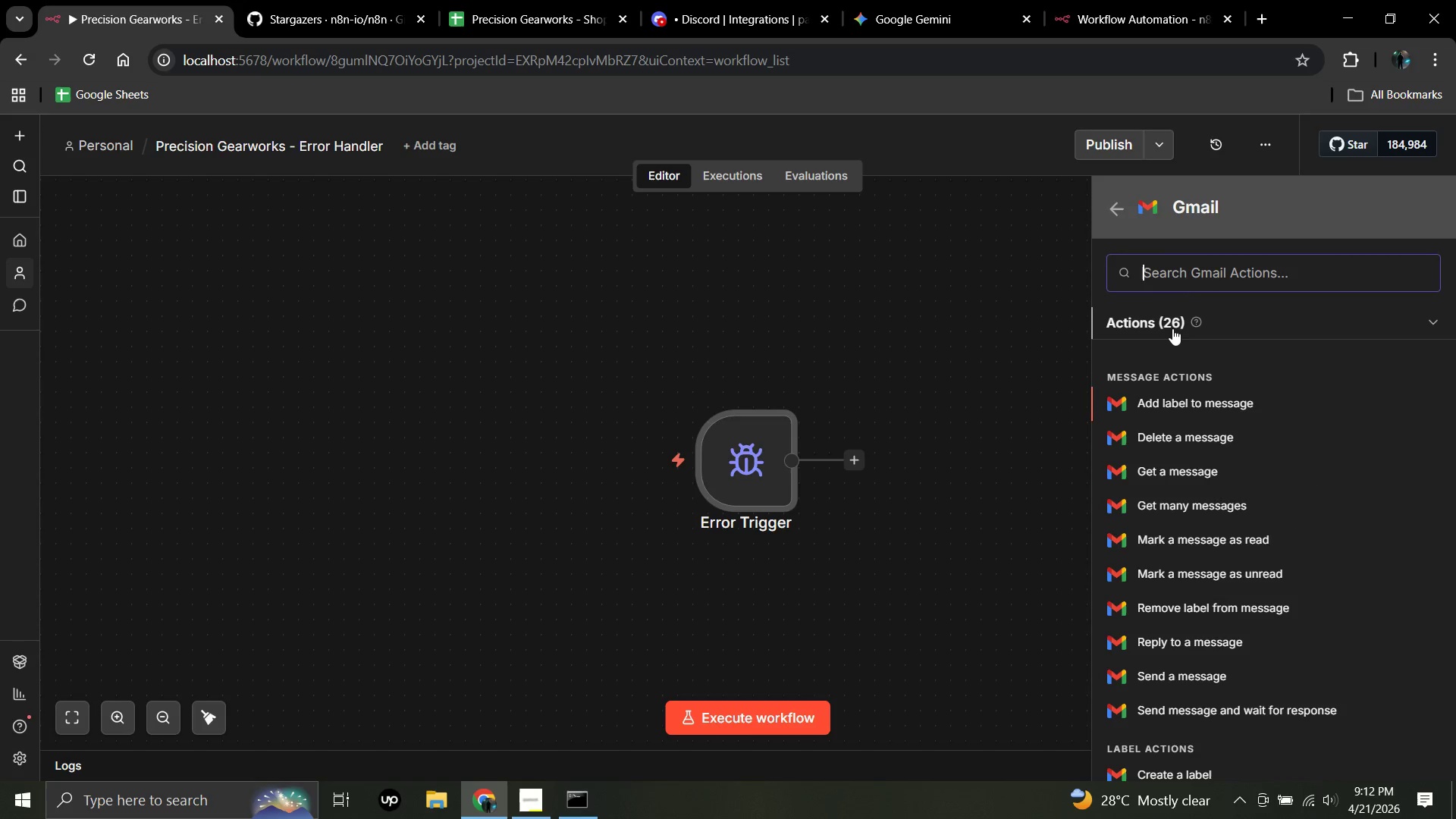 
left_click([1191, 676])
 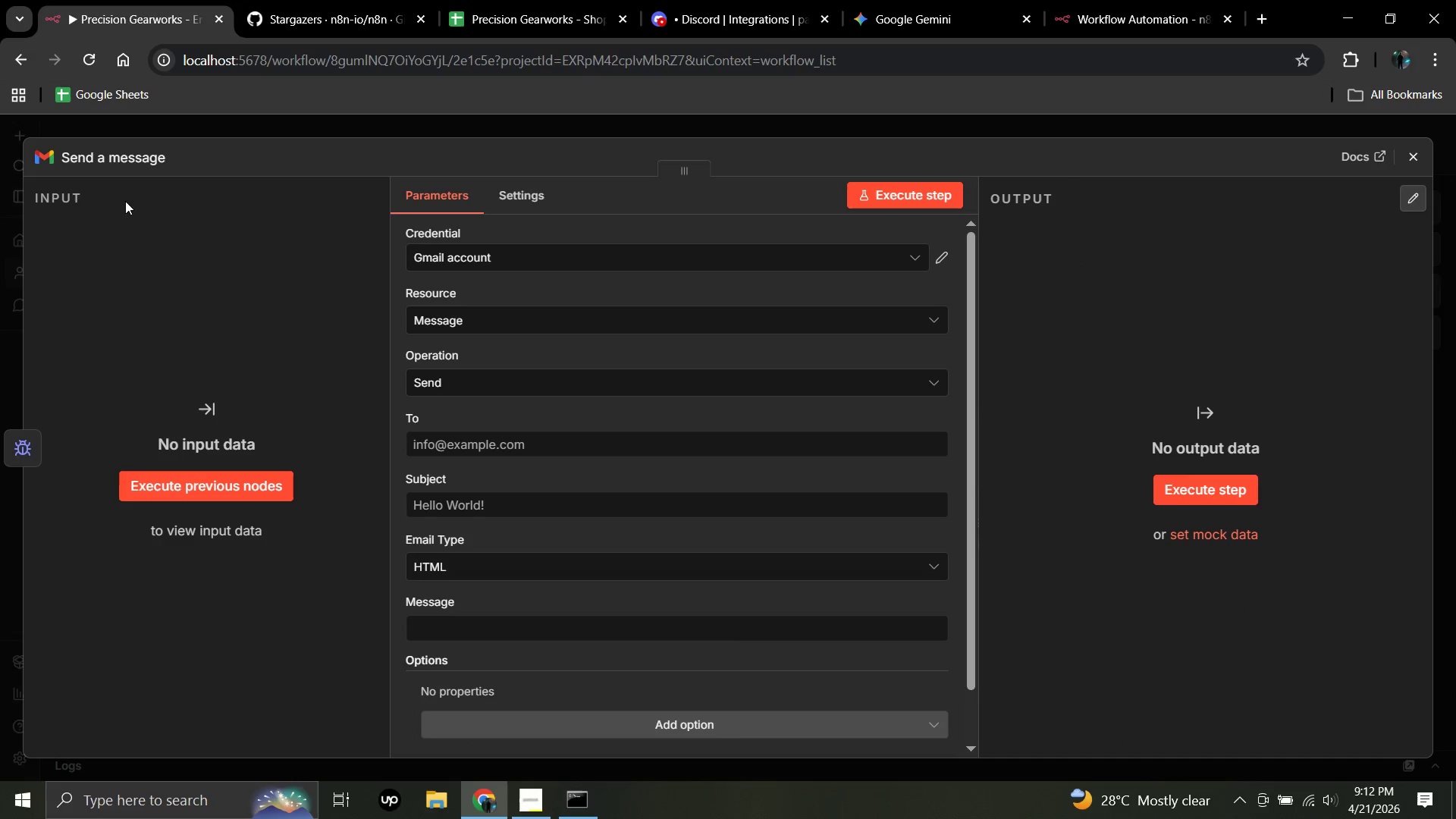 
wait(6.09)
 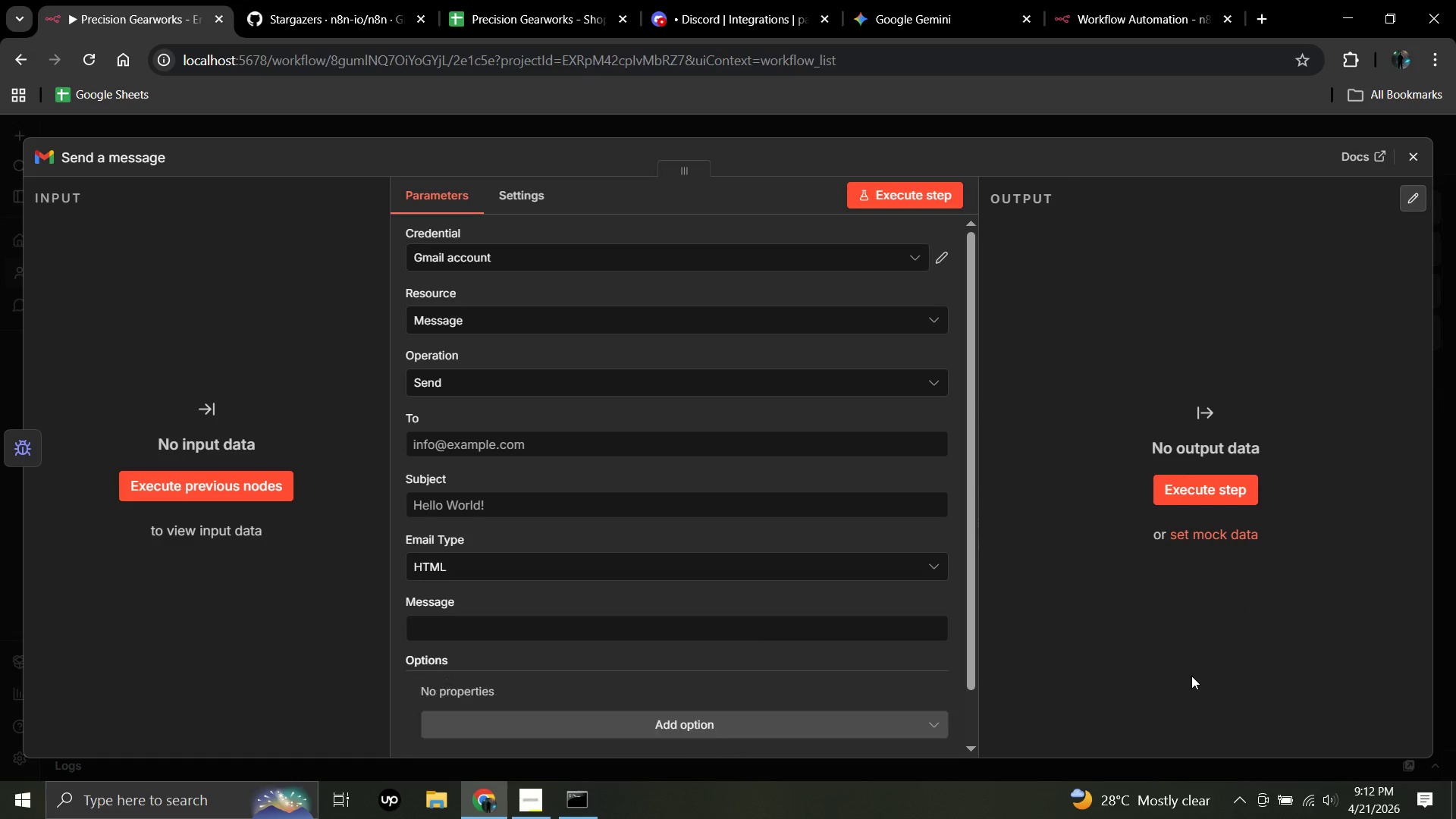 
left_click([158, 149])
 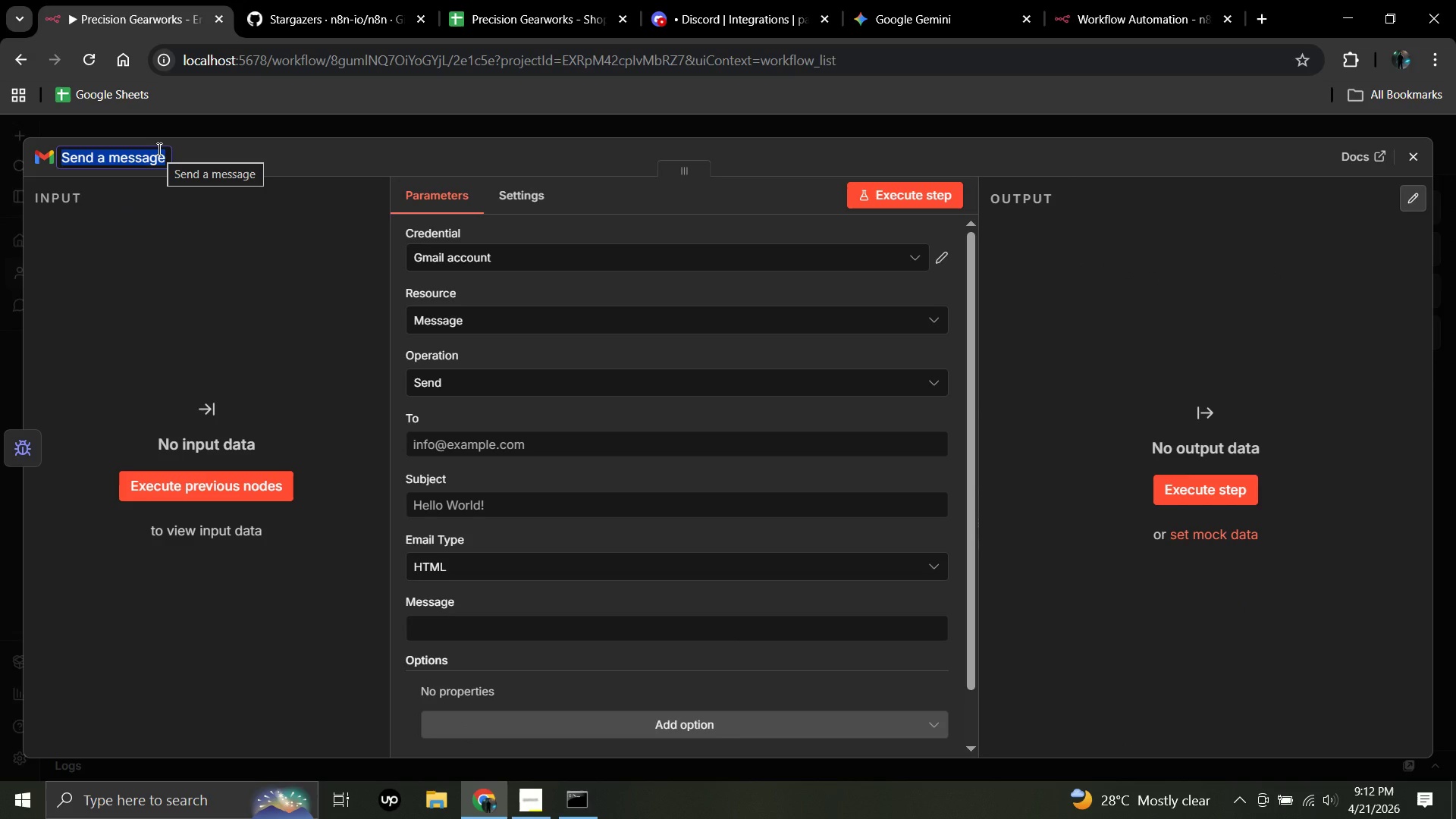 
key(Backspace)
 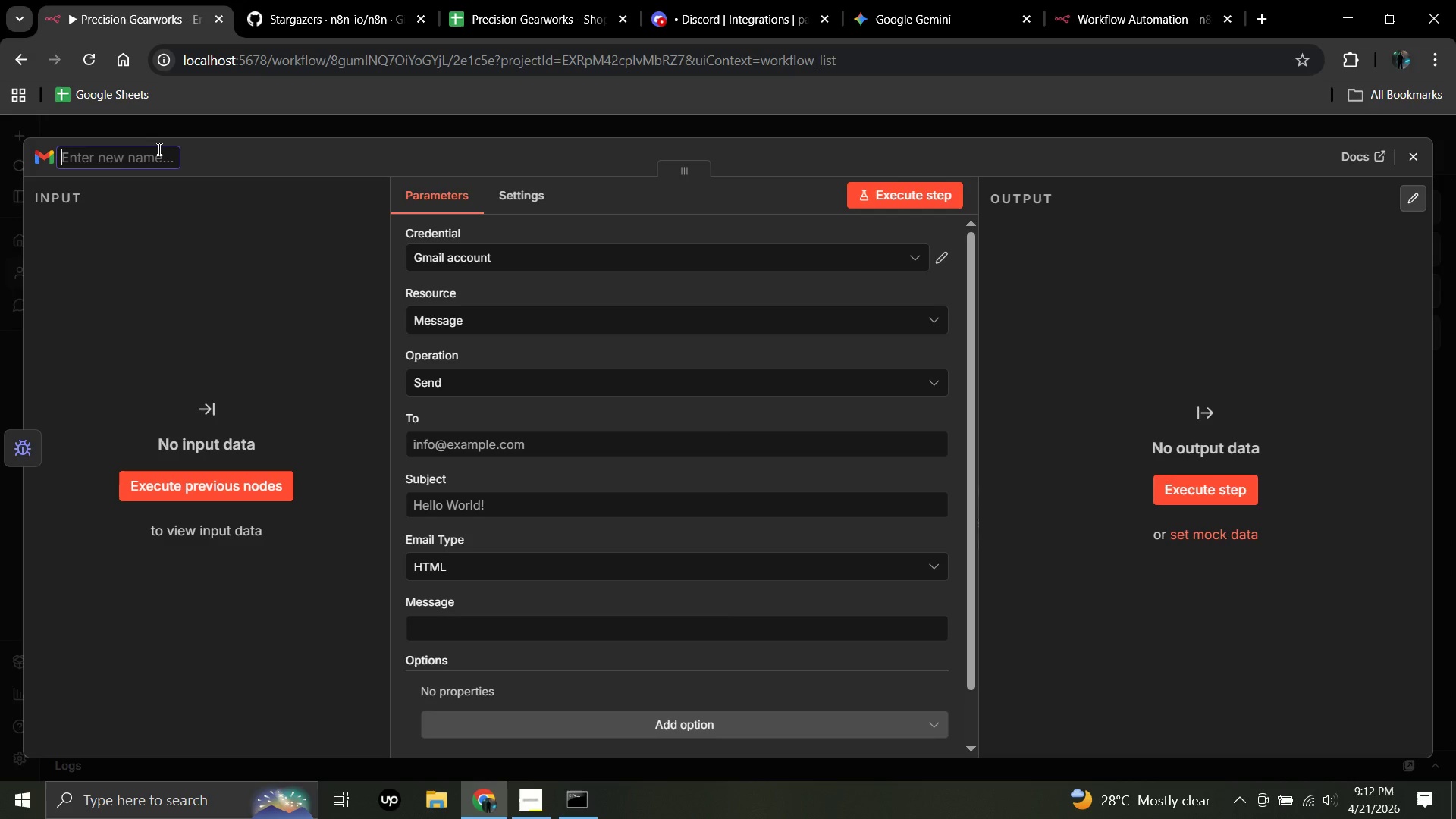 
type(Gmail - )
 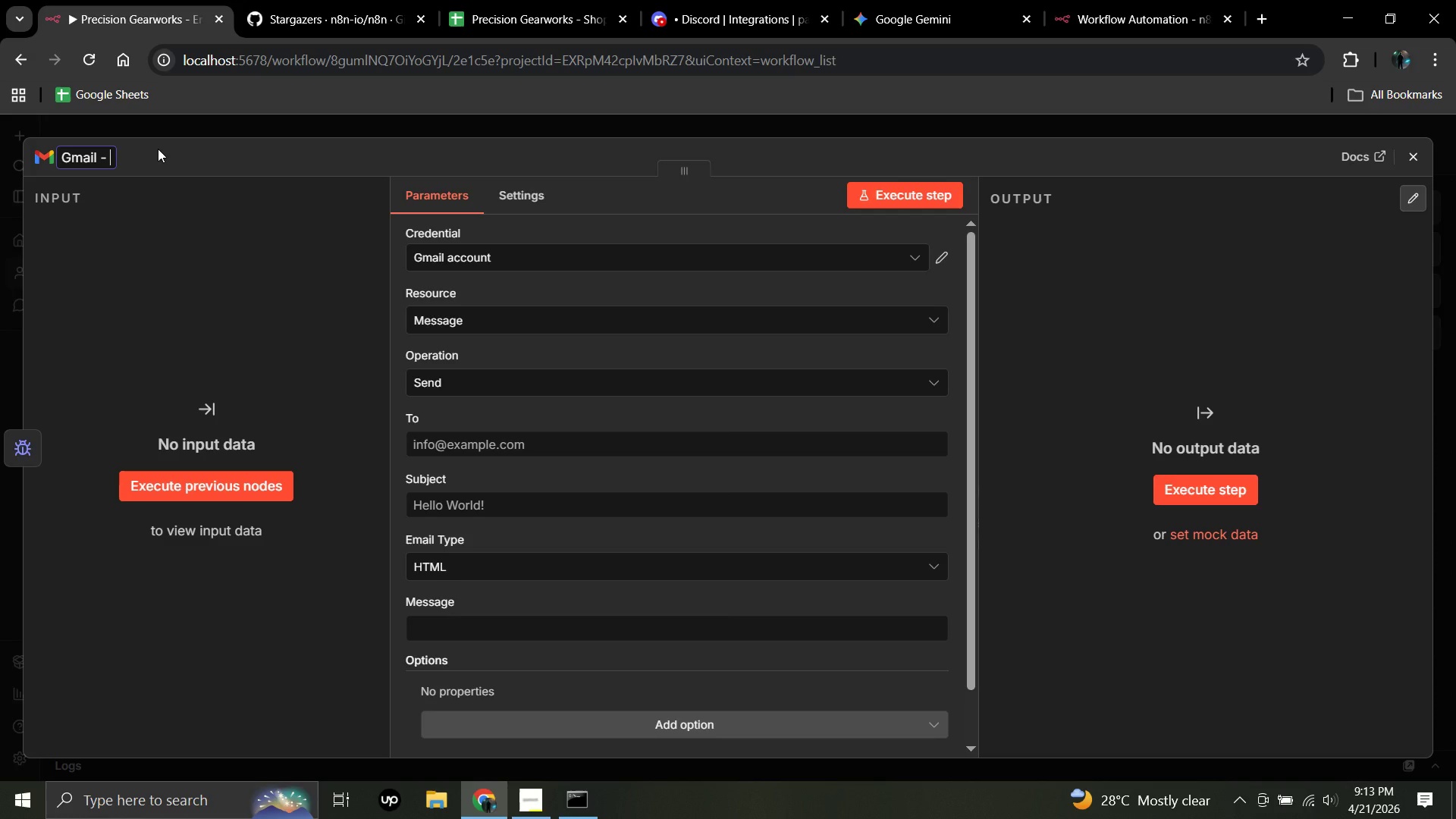 
type(Workflow Error a)
key(Backspace)
type(Alert)
 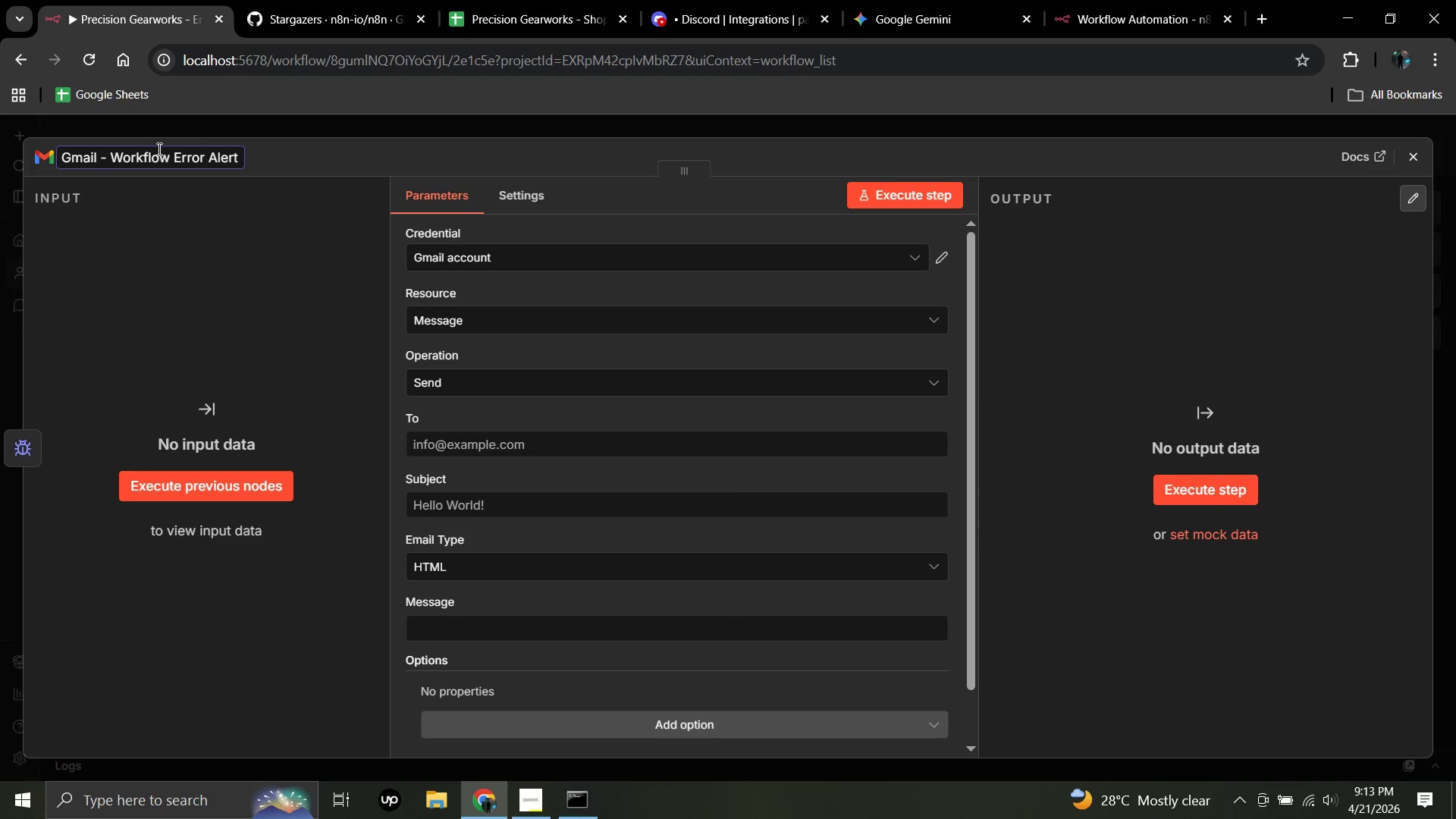 
wait(14.89)
 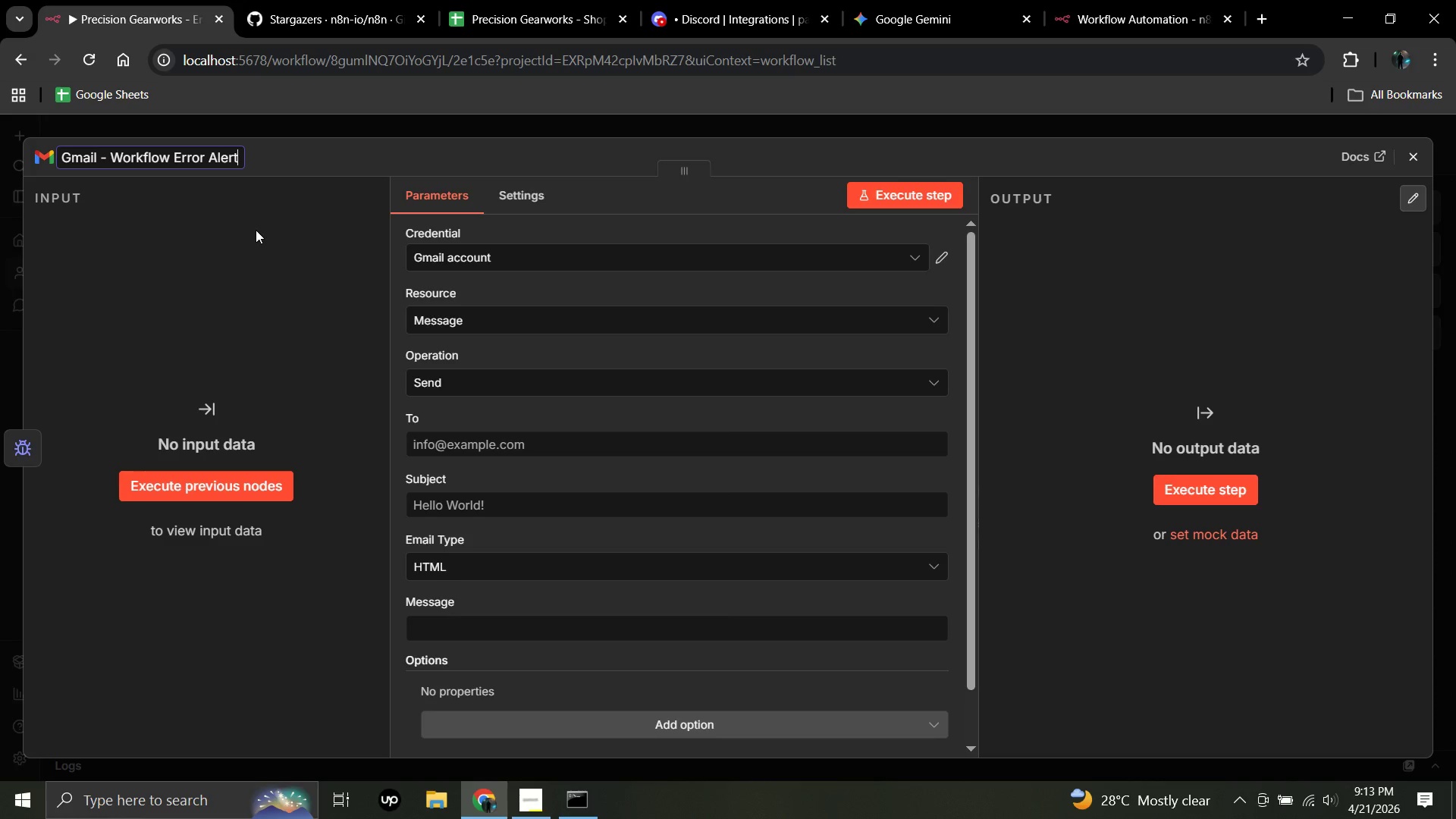 
left_click([532, 442])
 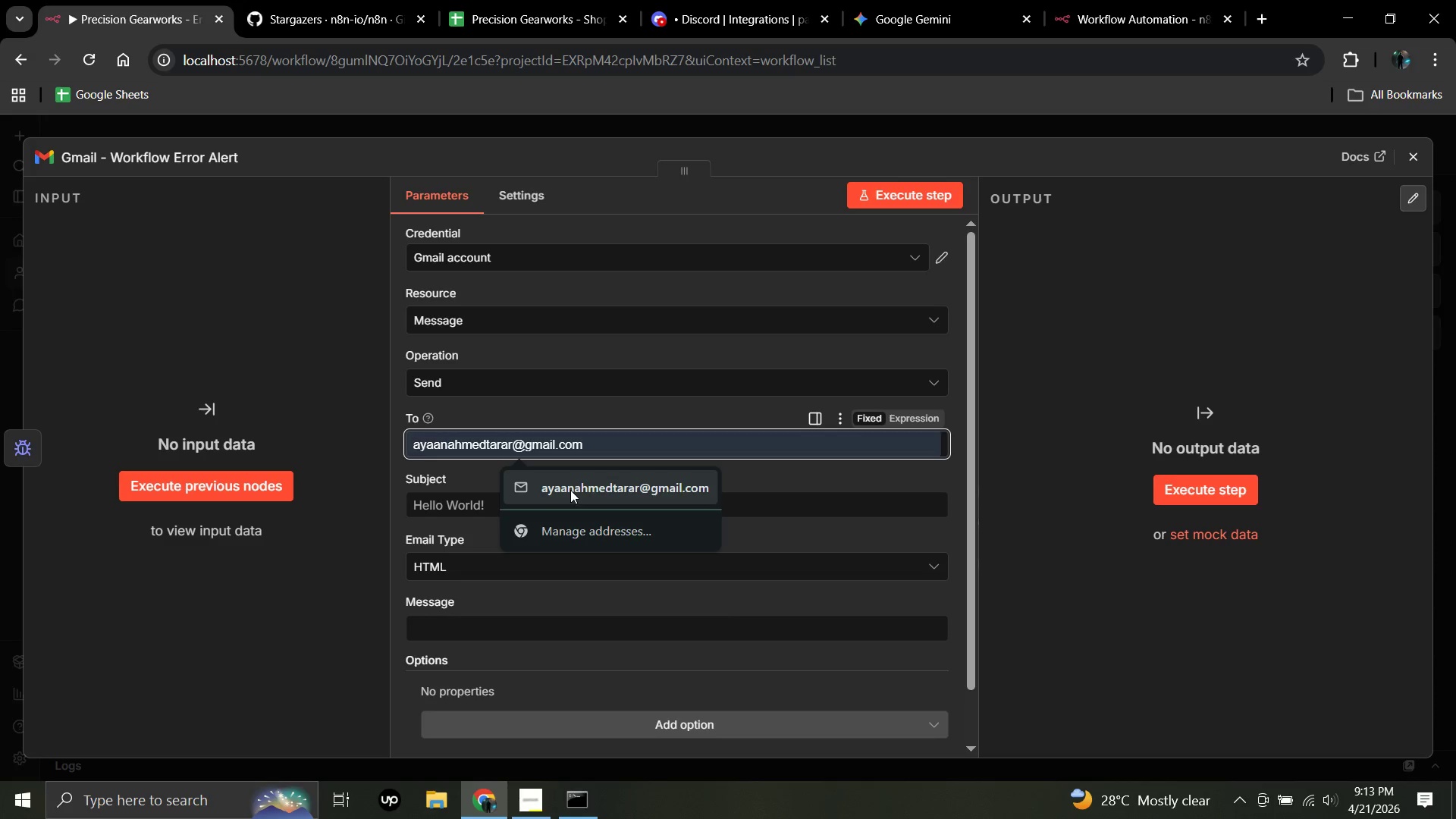 
left_click([570, 490])
 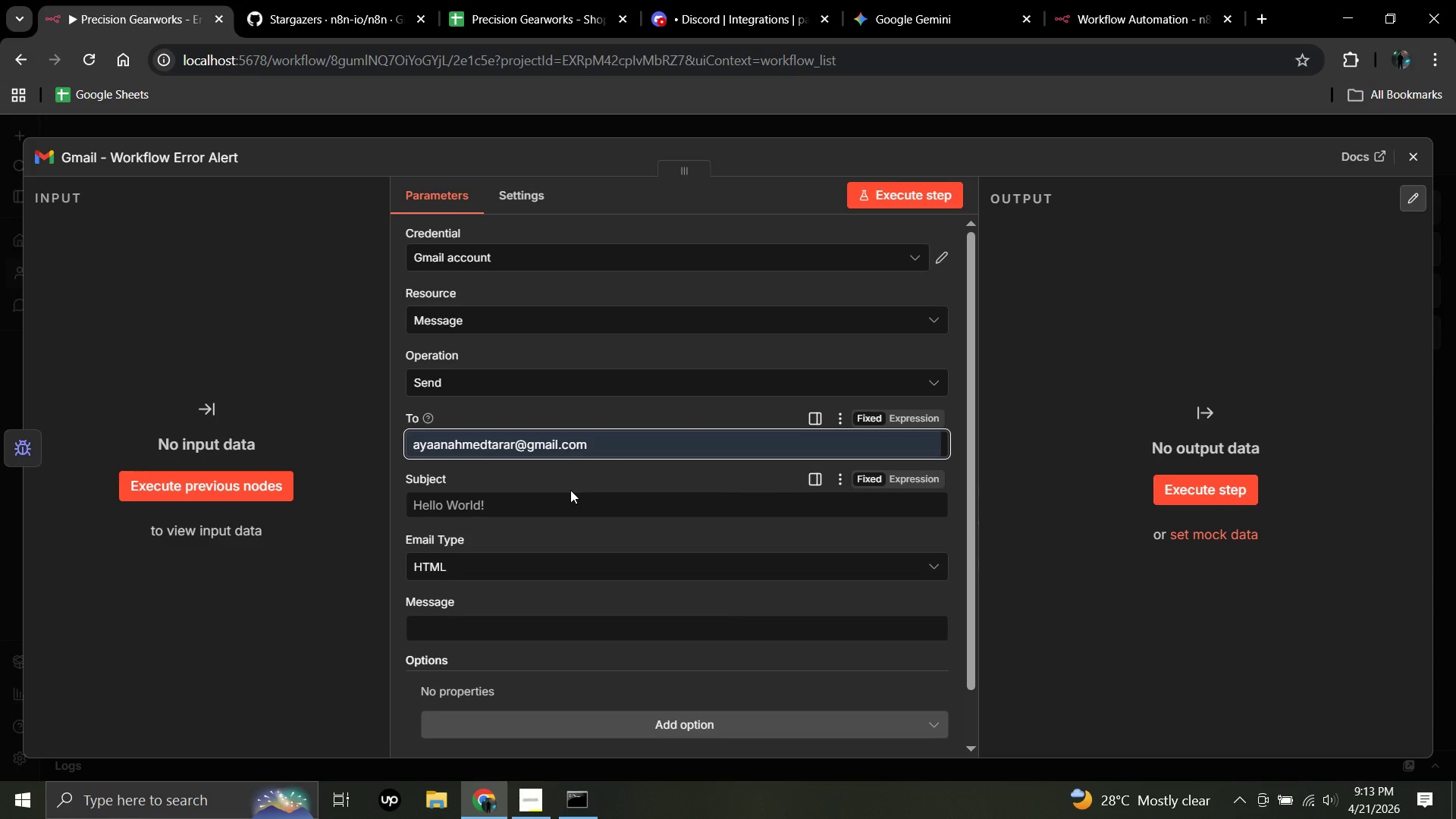 
wait(8.17)
 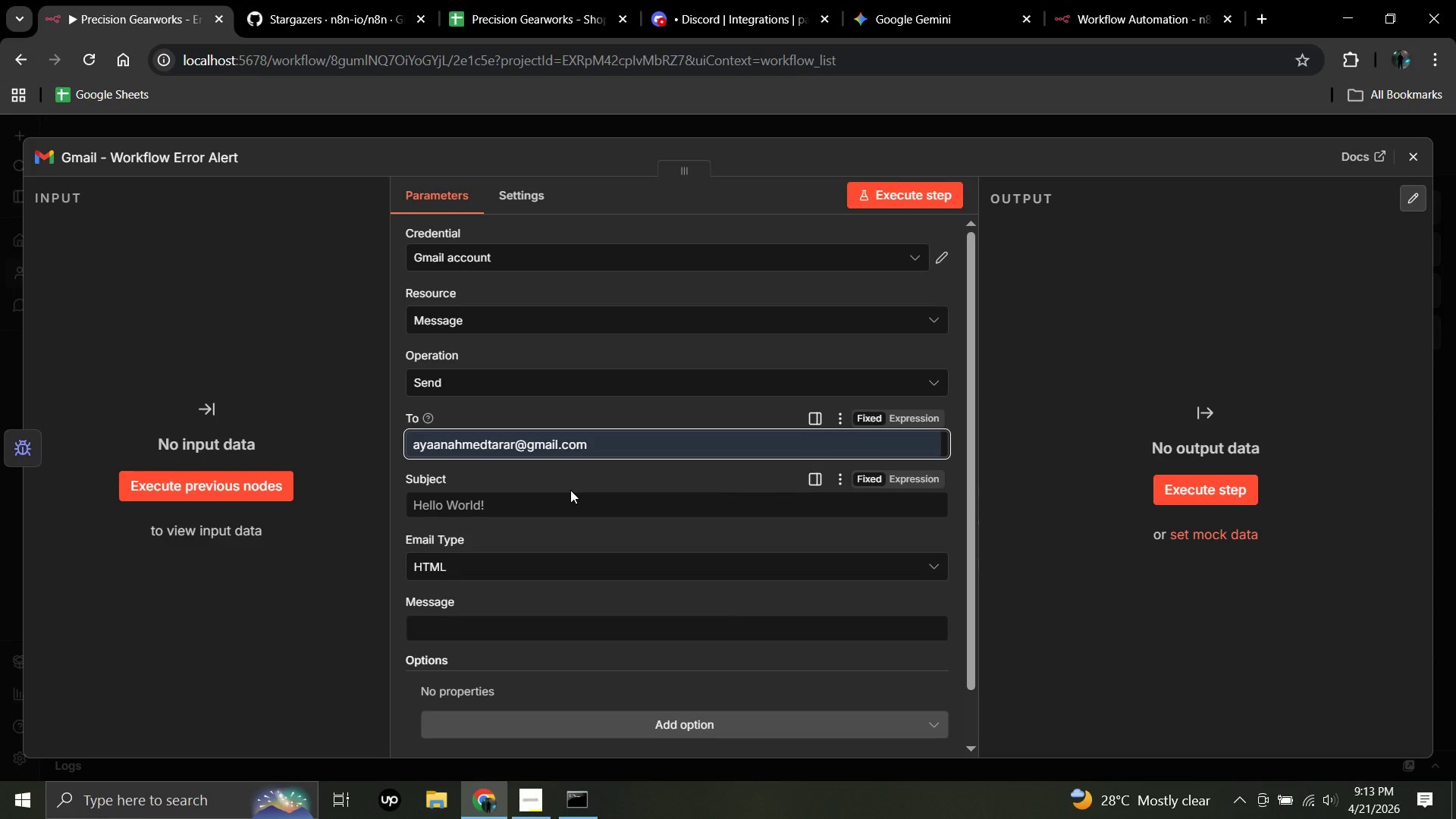 
left_click([521, 499])
 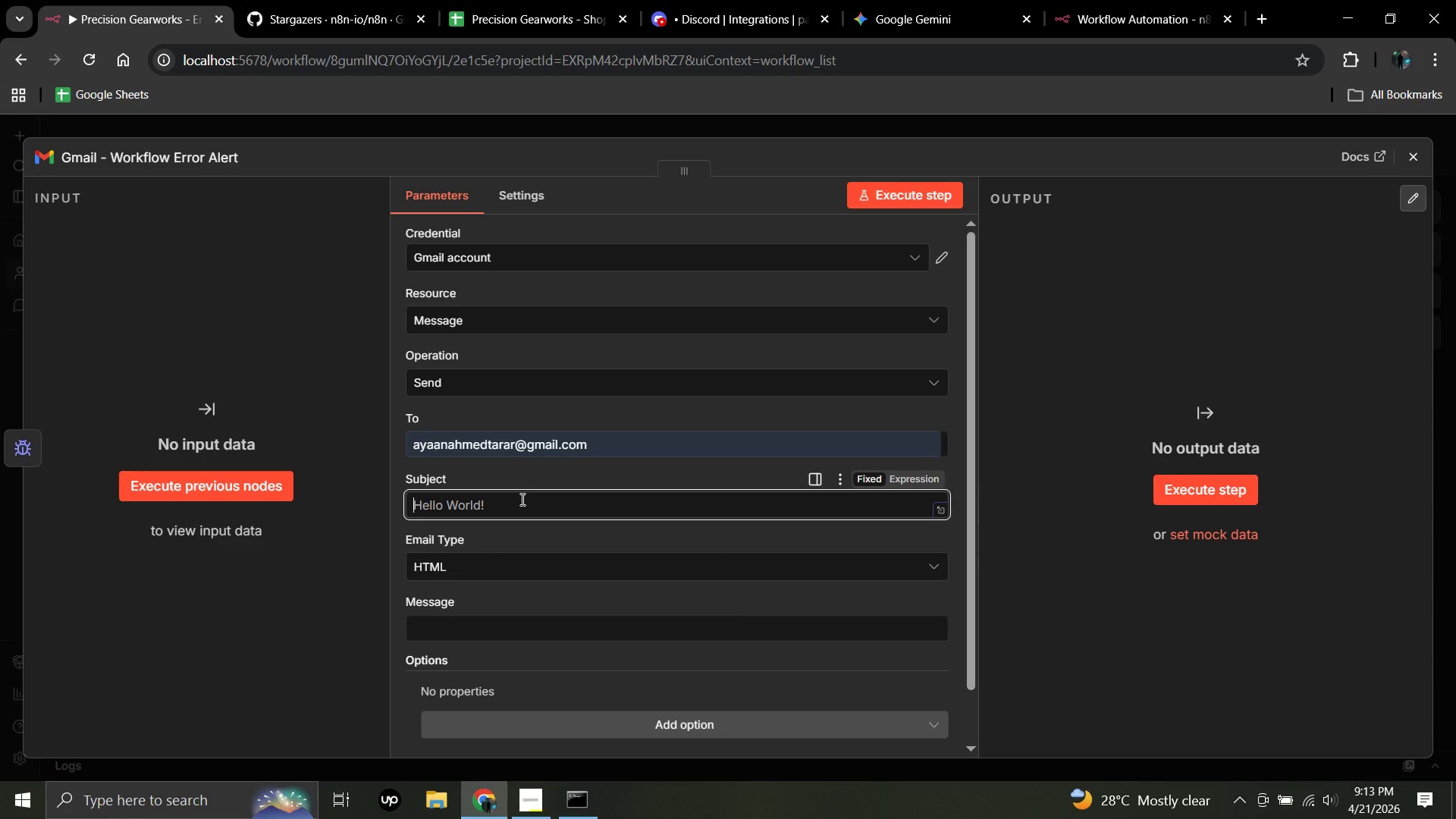 
type(Precision Gearworks - )
 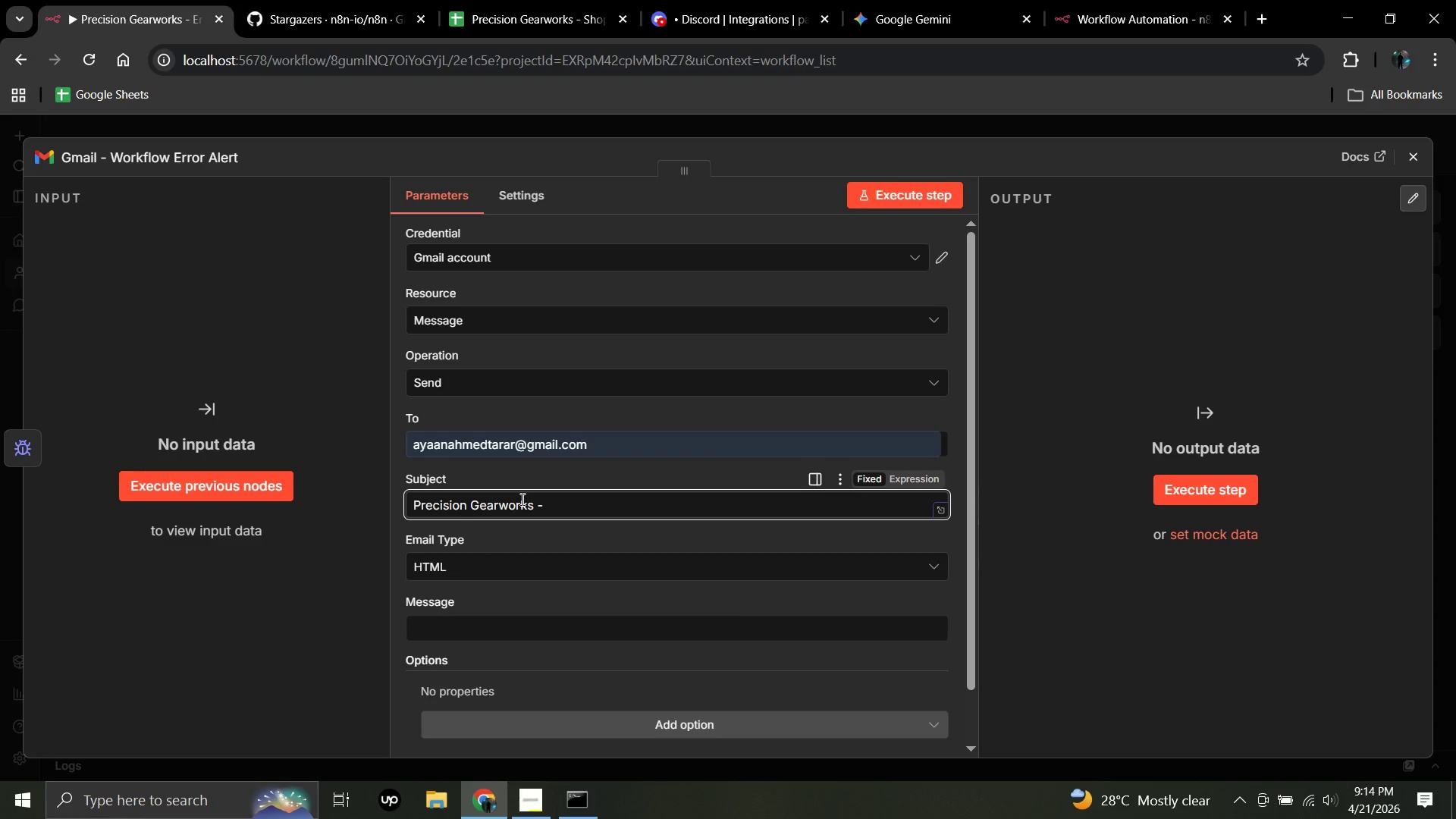 
type(Parts)
 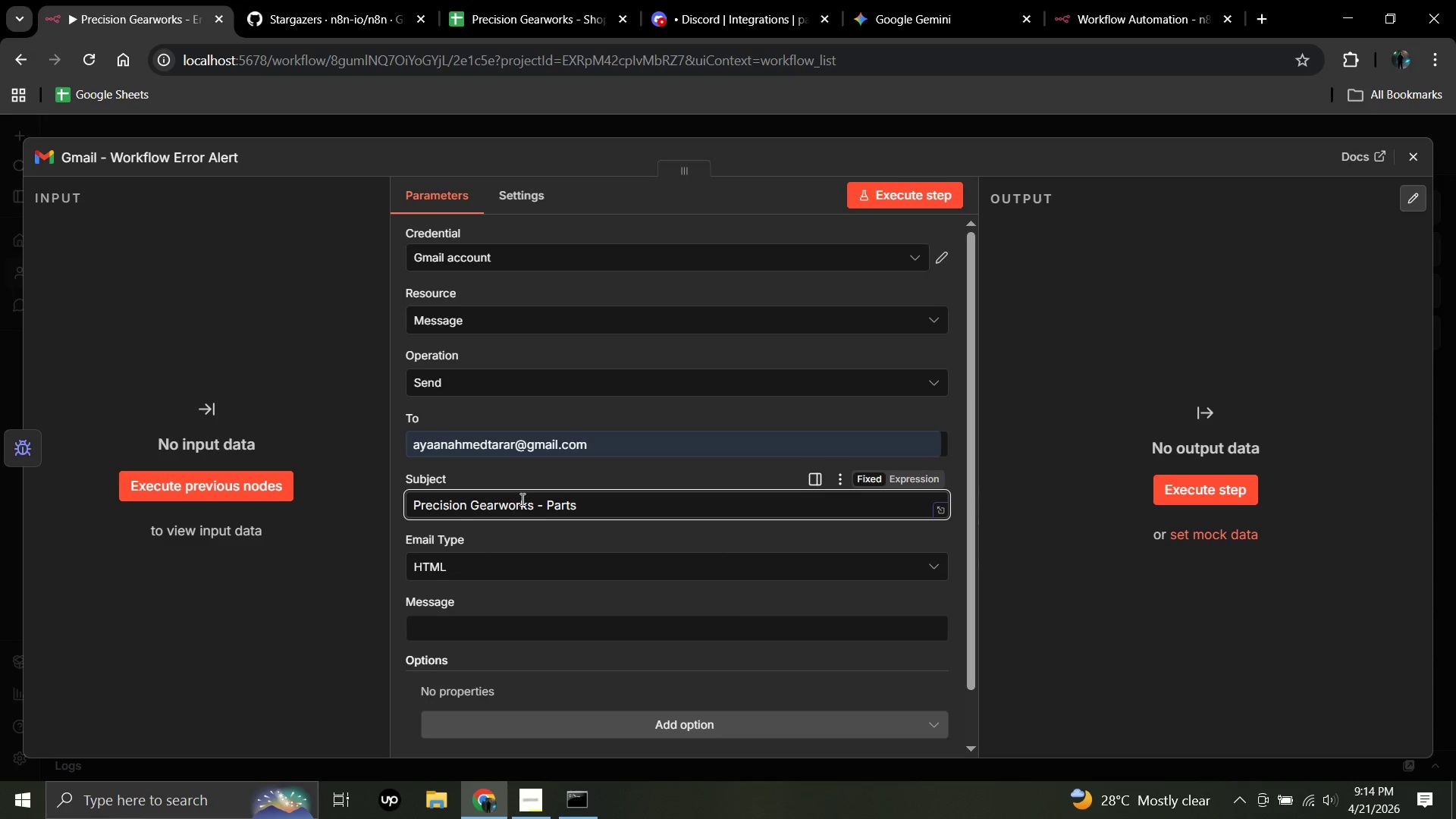 
wait(7.89)
 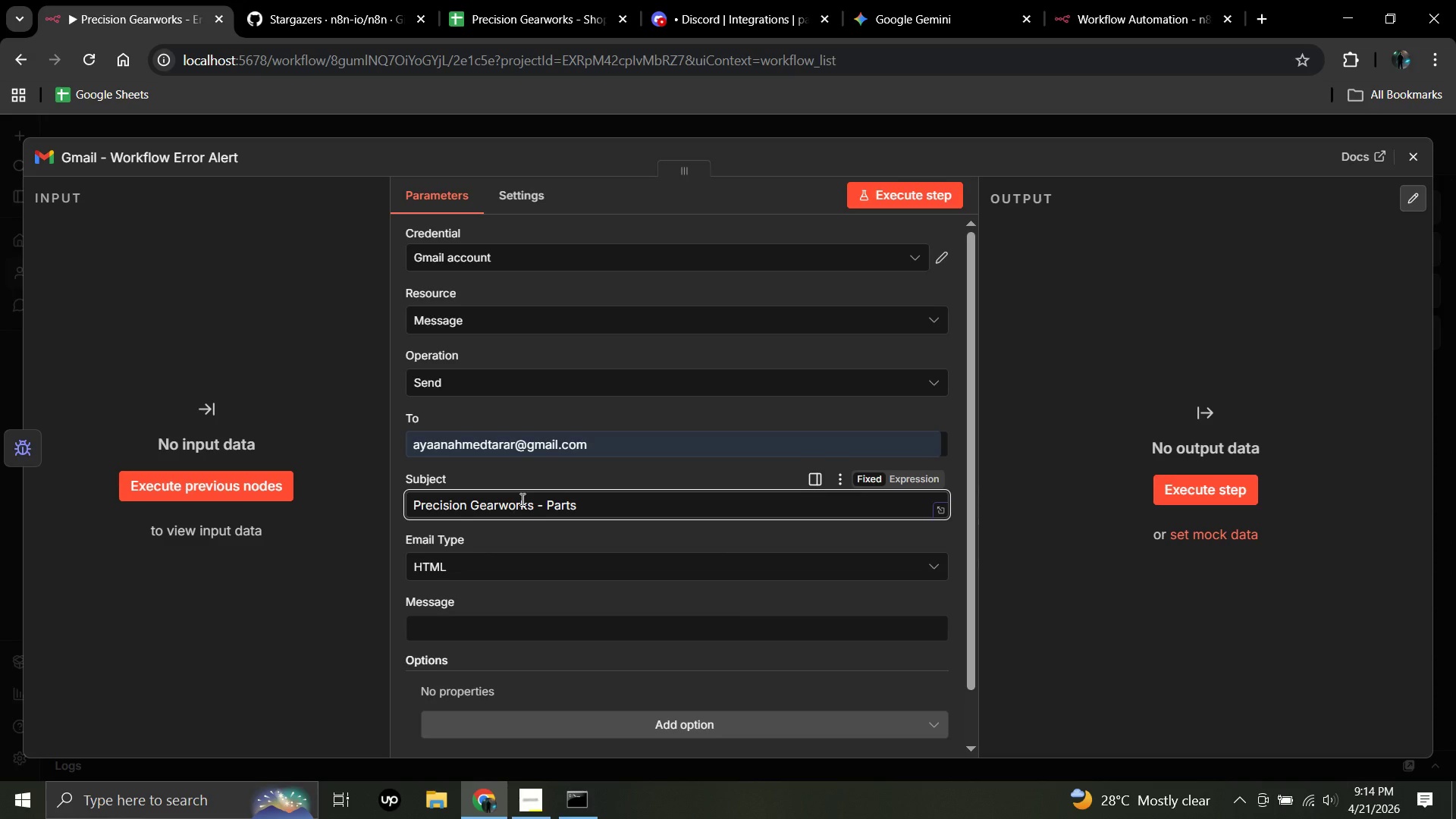 
type( Workflow Failed)
 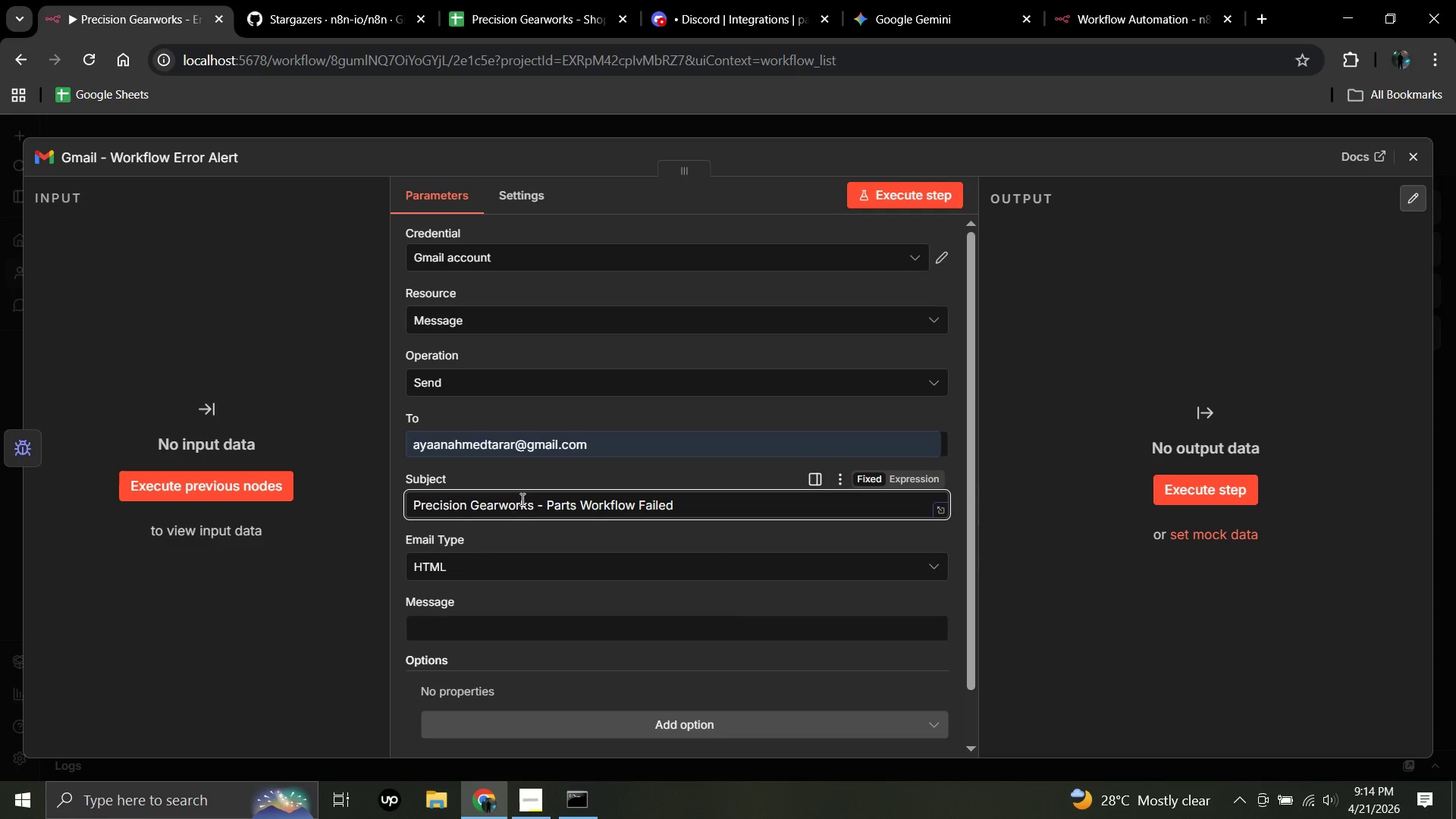 
wait(22.23)
 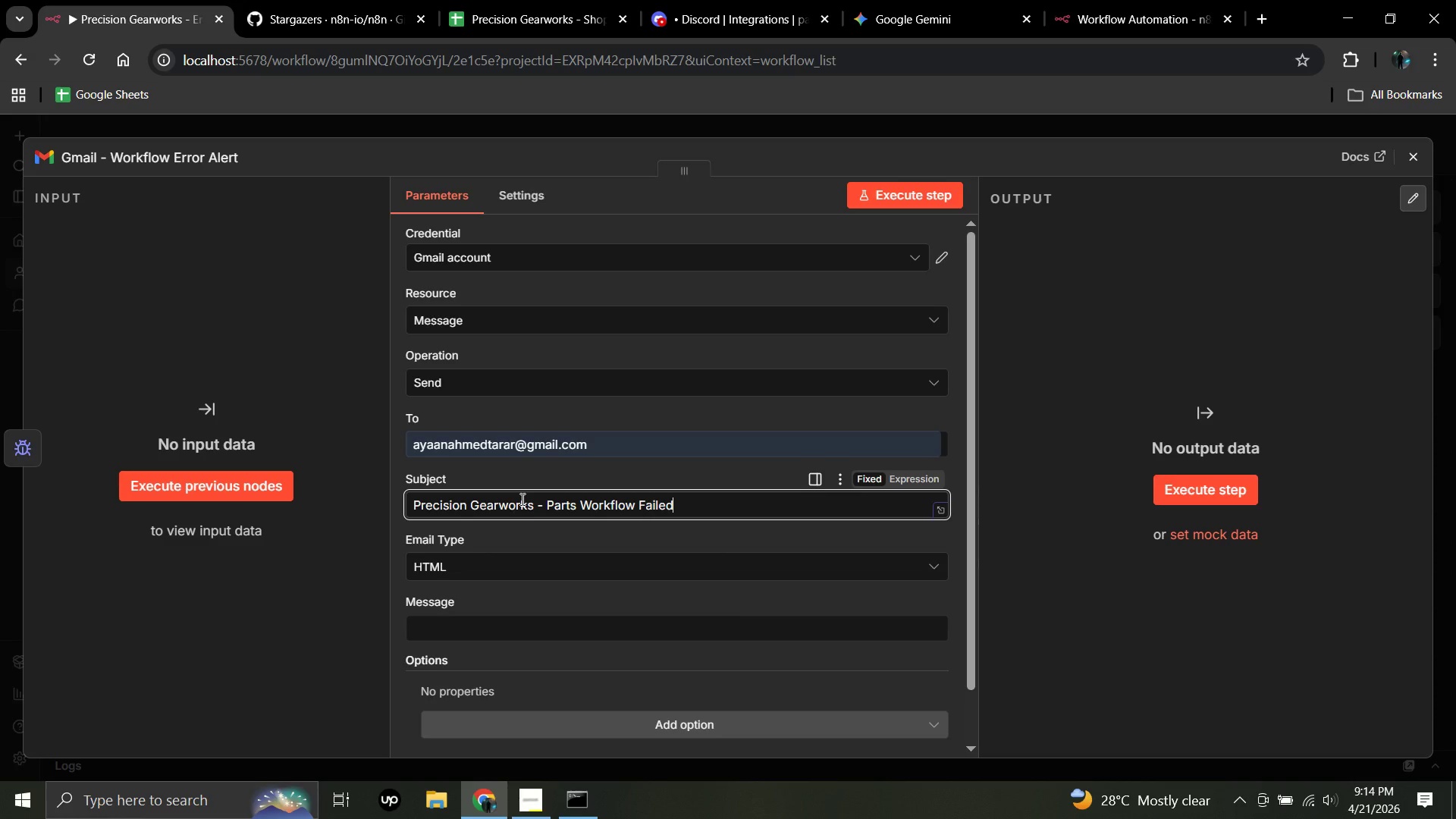 
left_click([655, 623])
 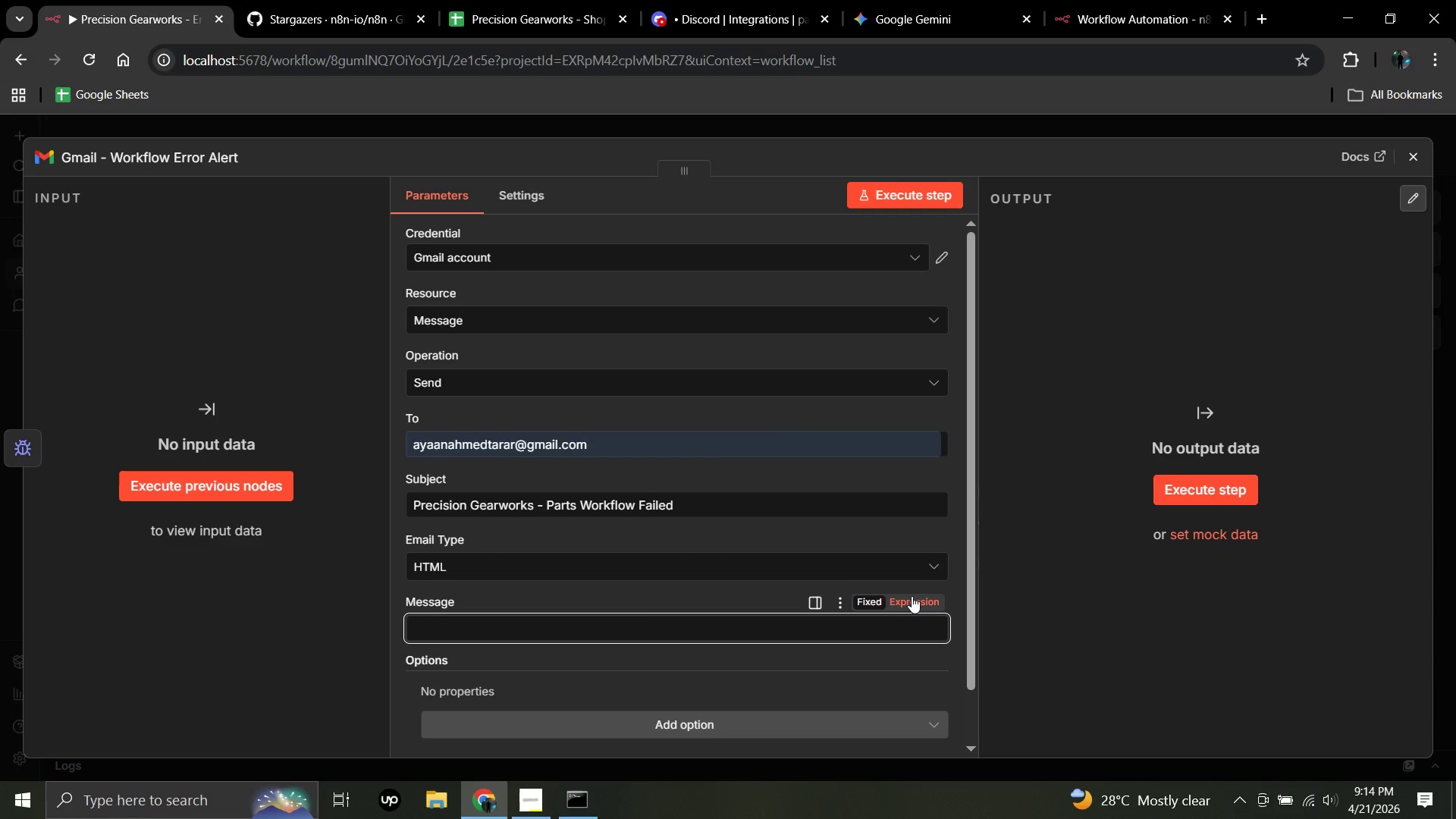 
left_click([912, 596])
 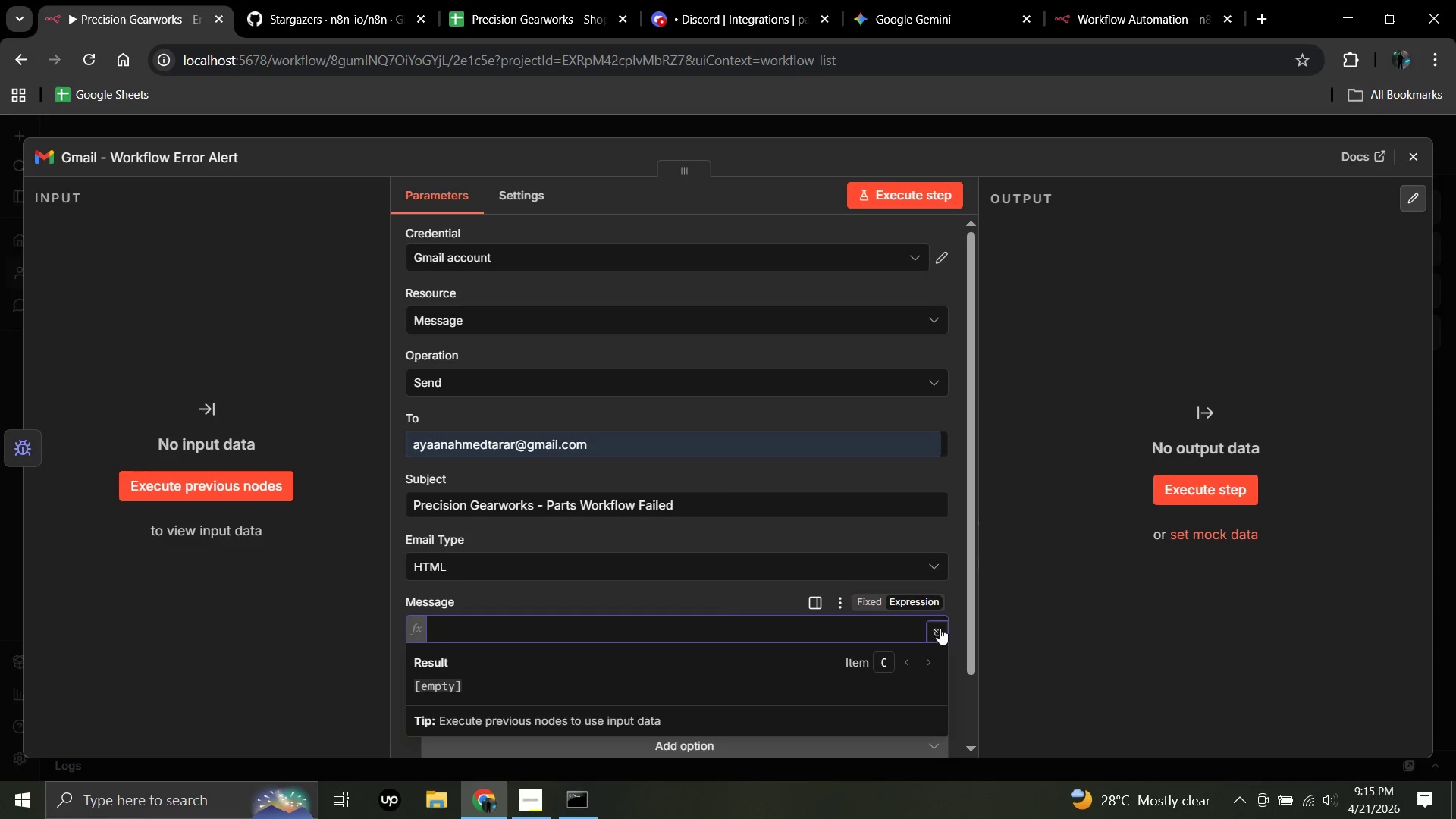 
left_click([940, 629])
 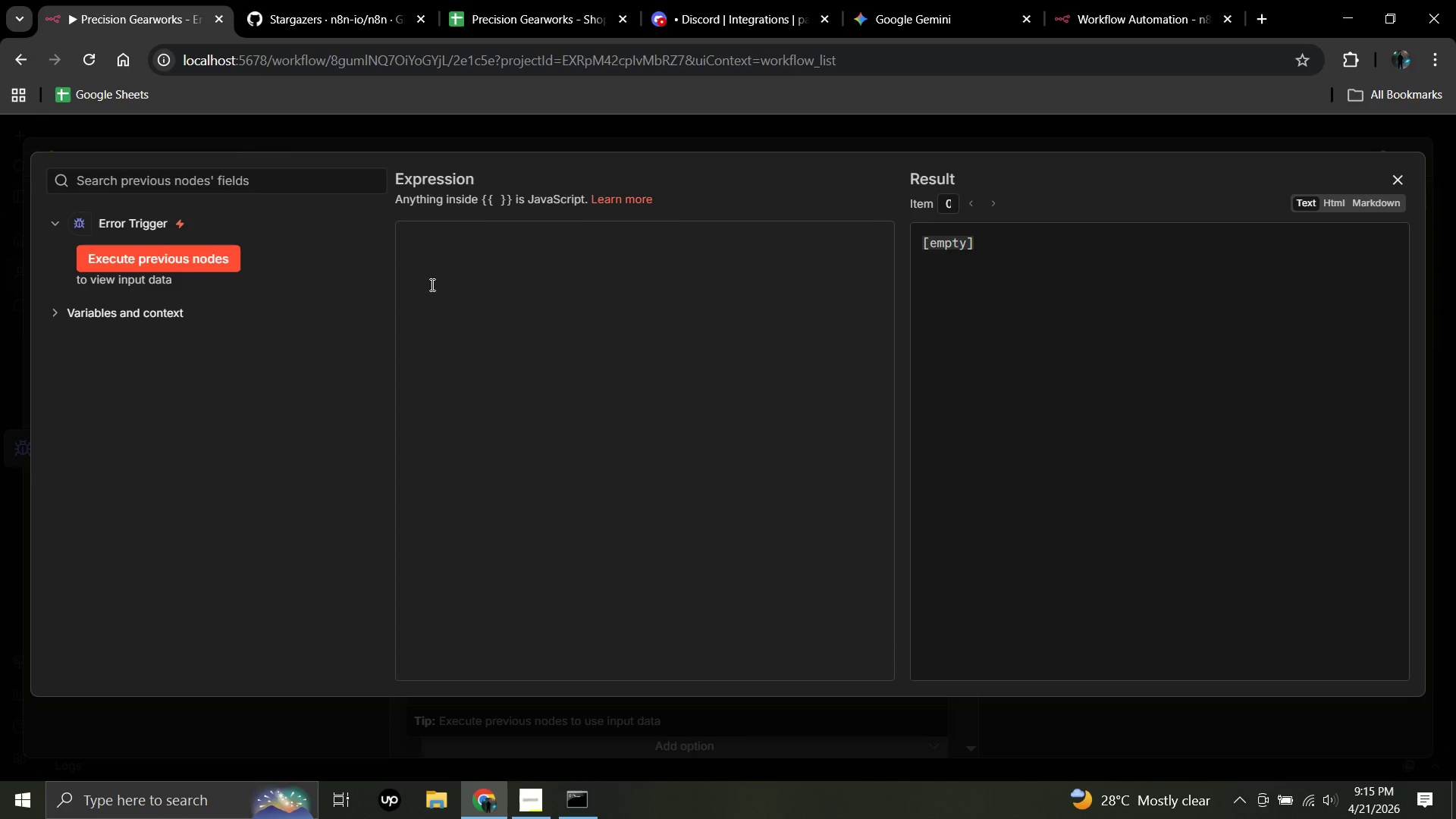 
left_click([416, 259])
 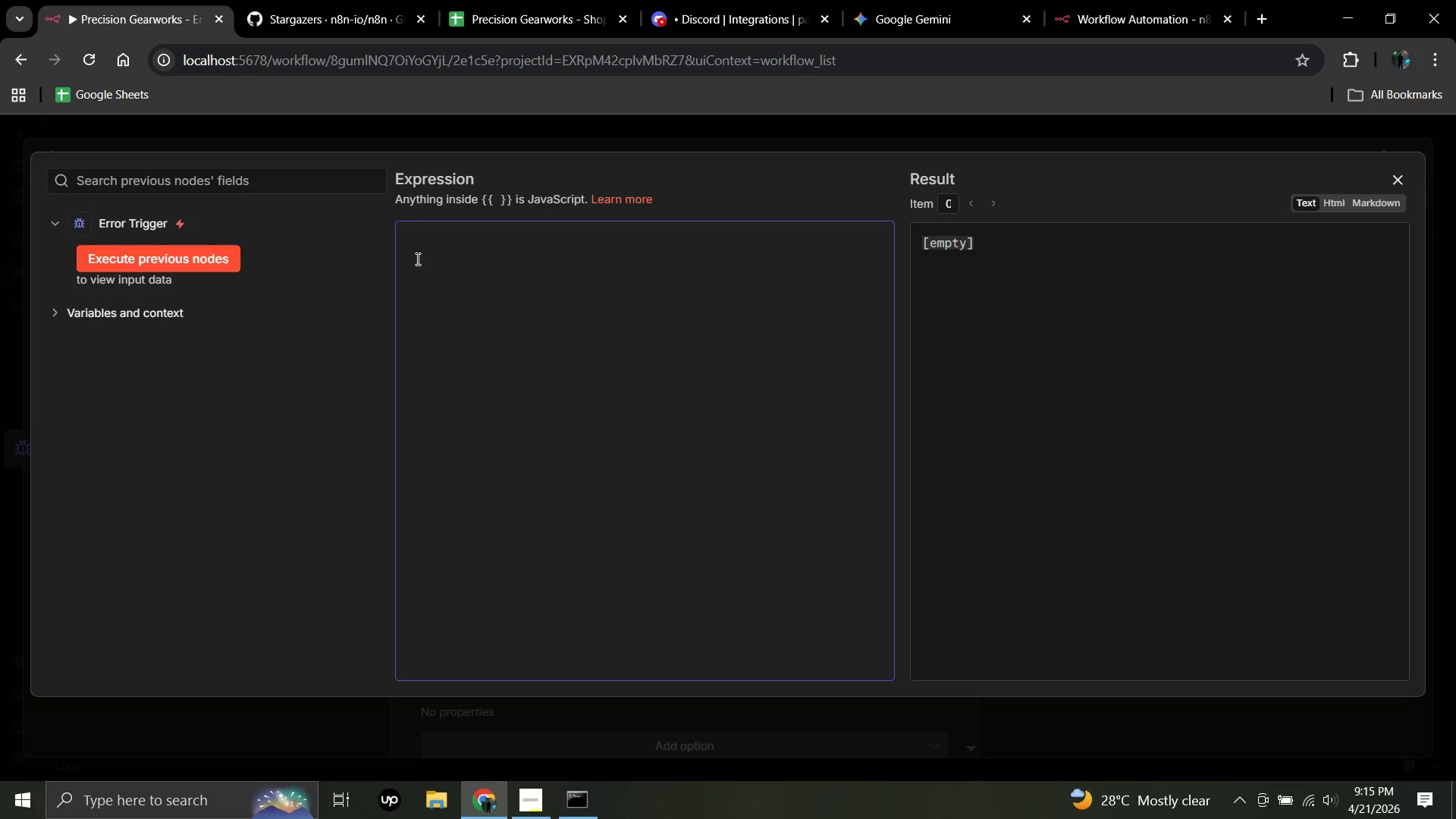 
wait(28.88)
 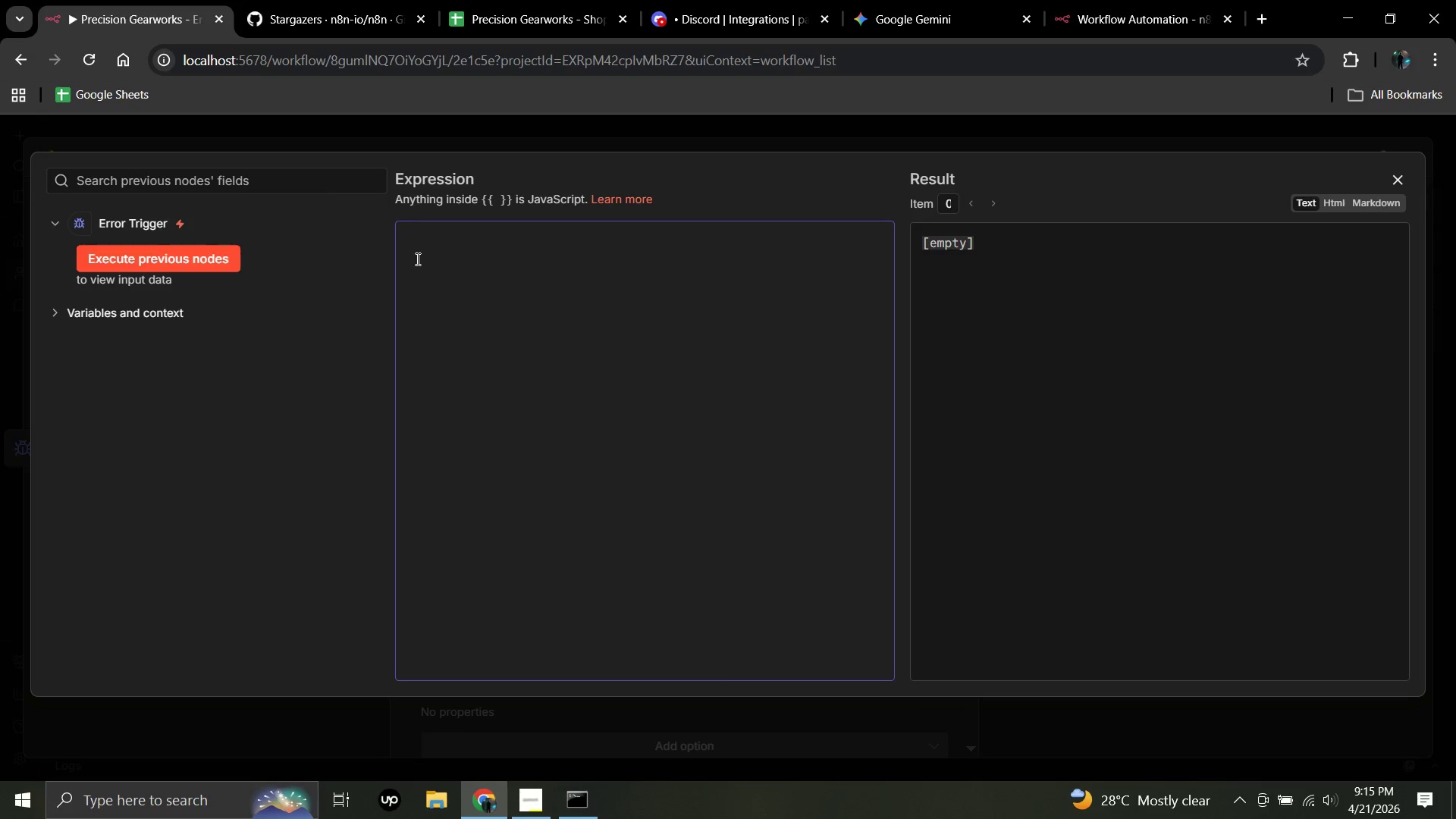 
left_click([538, 803])